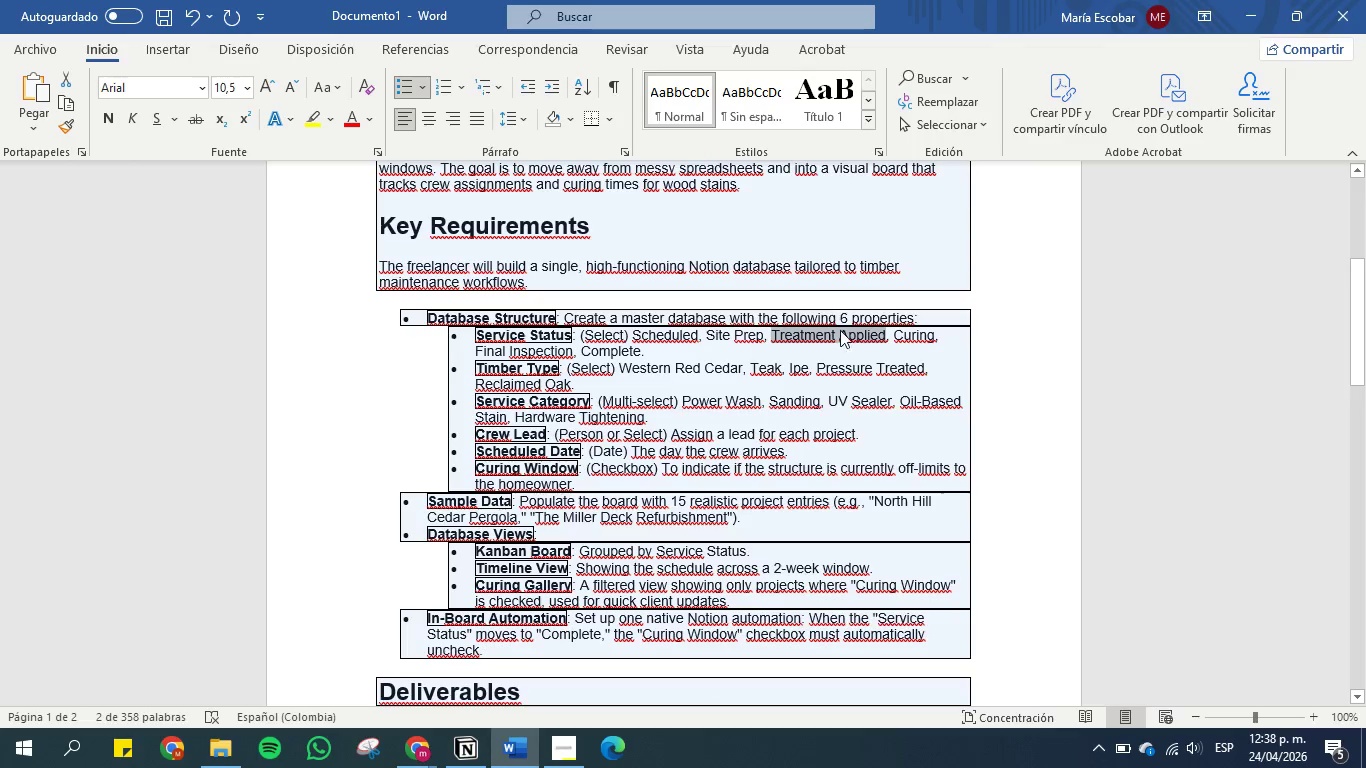 
left_click([865, 351])
 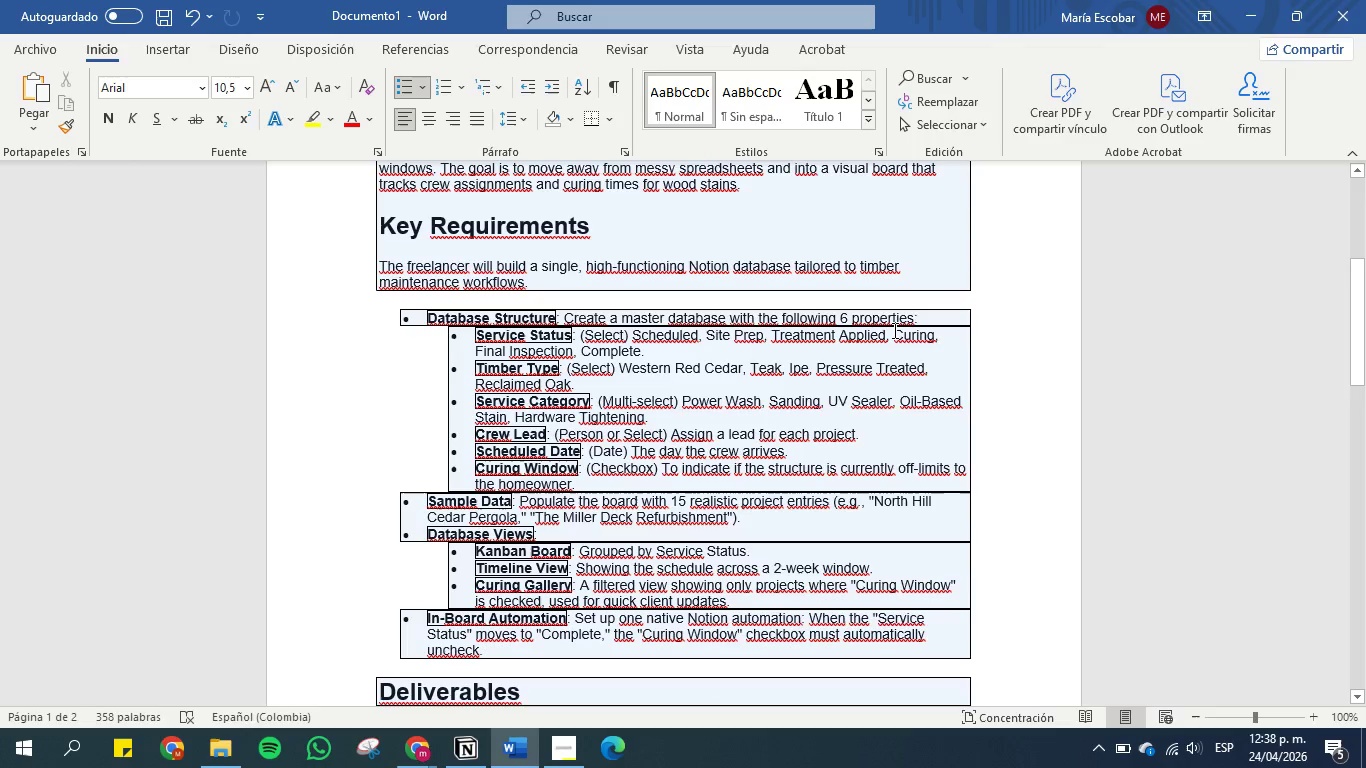 
left_click_drag(start_coordinate=[893, 330], to_coordinate=[931, 336])
 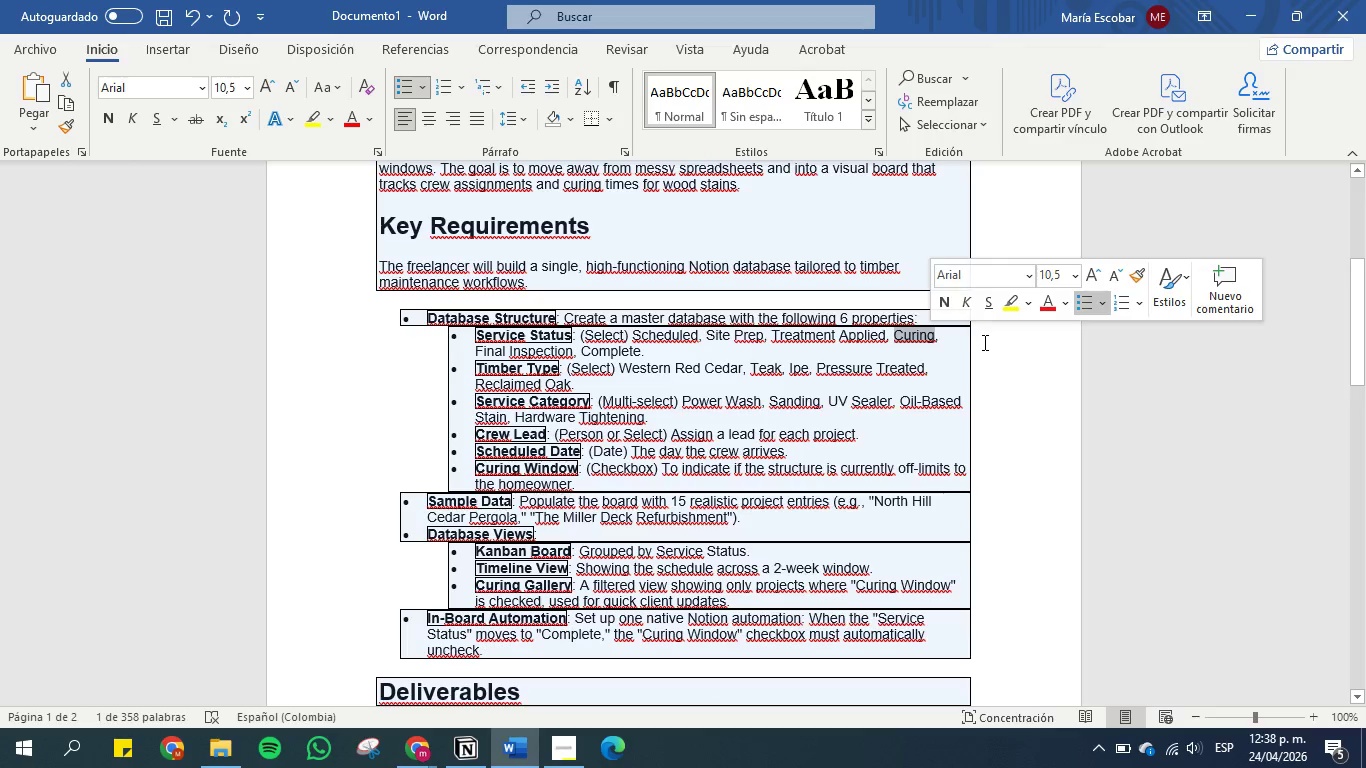 
key(Control+C)
 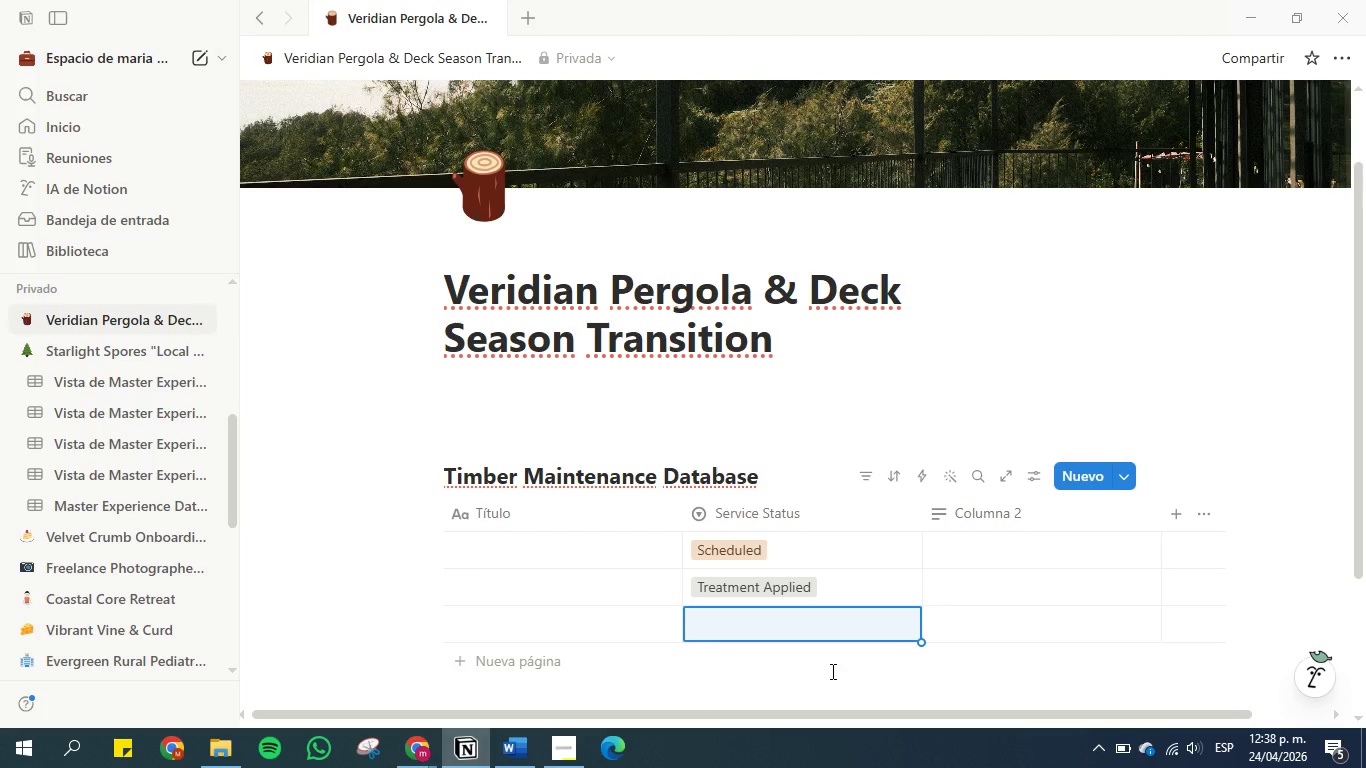 
key(Control+V)
 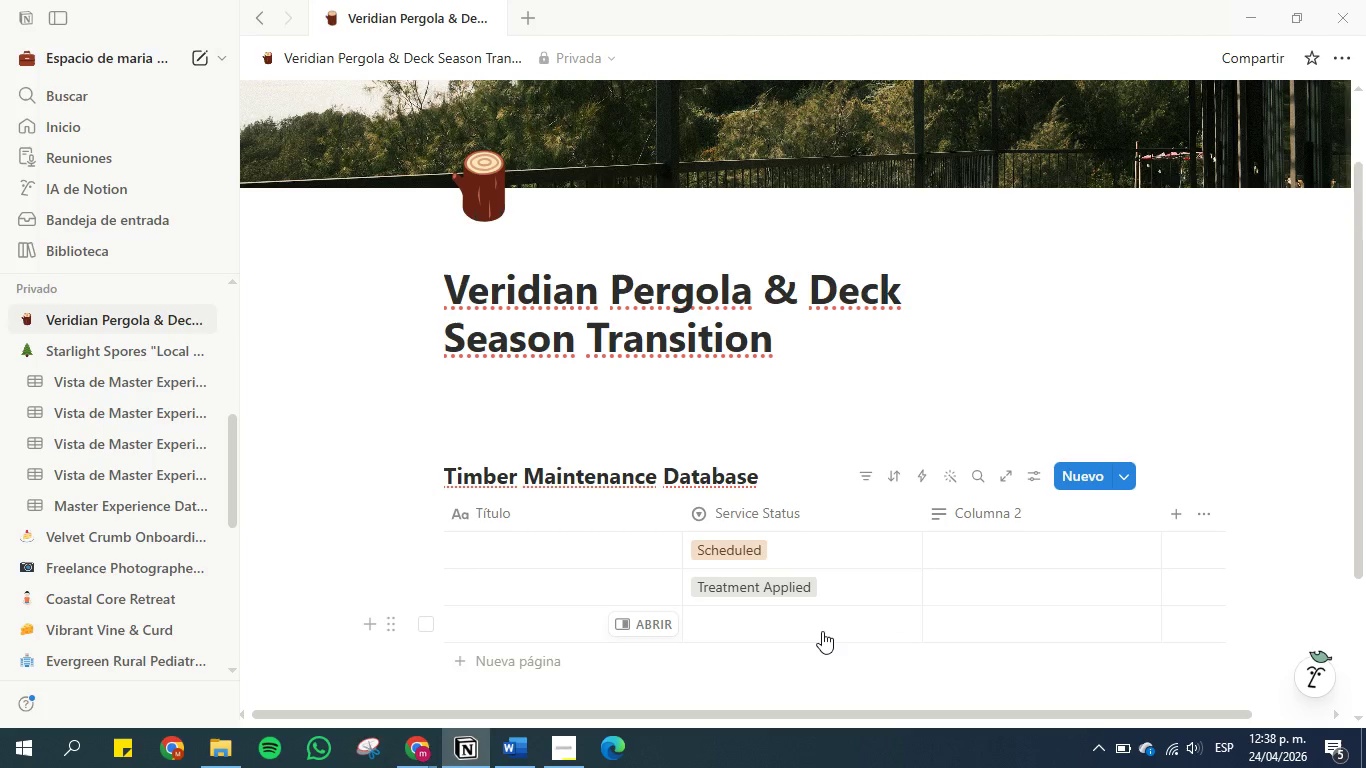 
left_click([822, 631])
 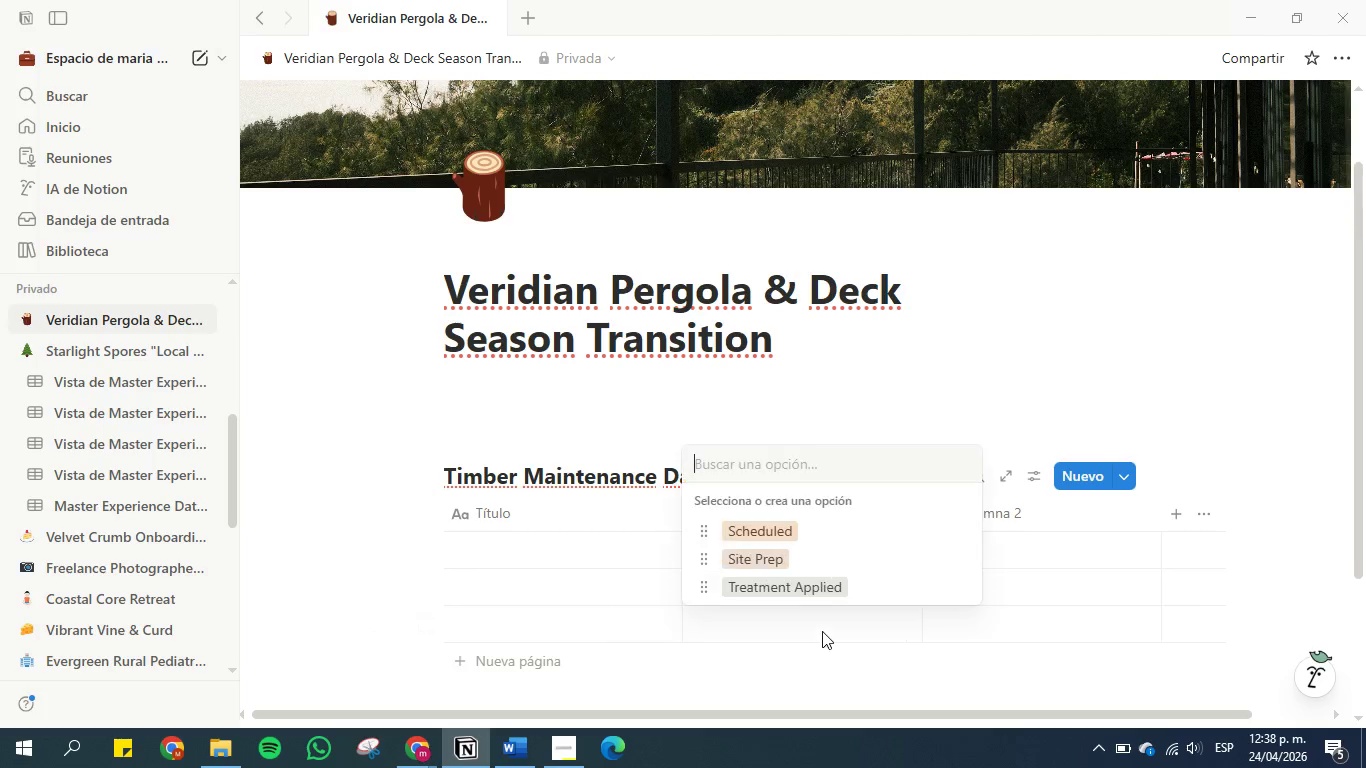 
key(Control+V)
 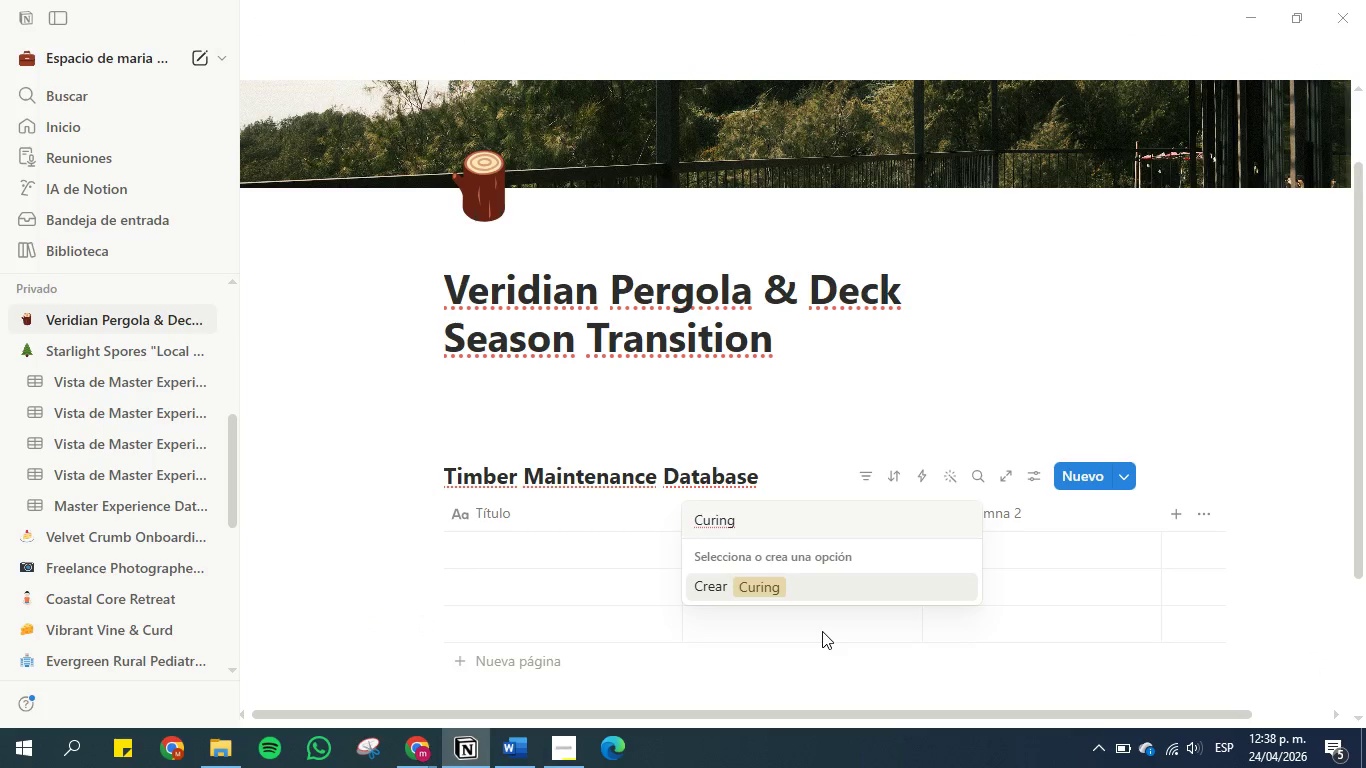 
key(Enter)
 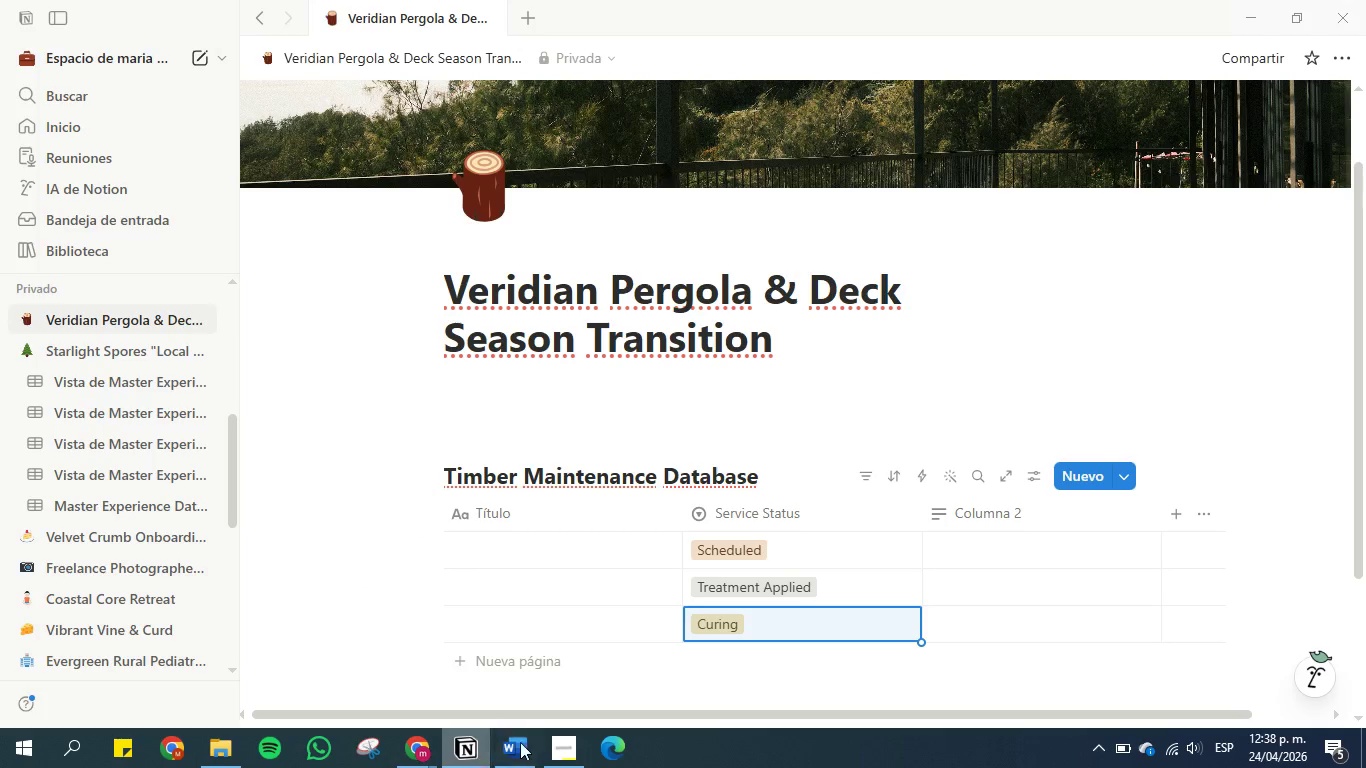 
left_click([513, 754])
 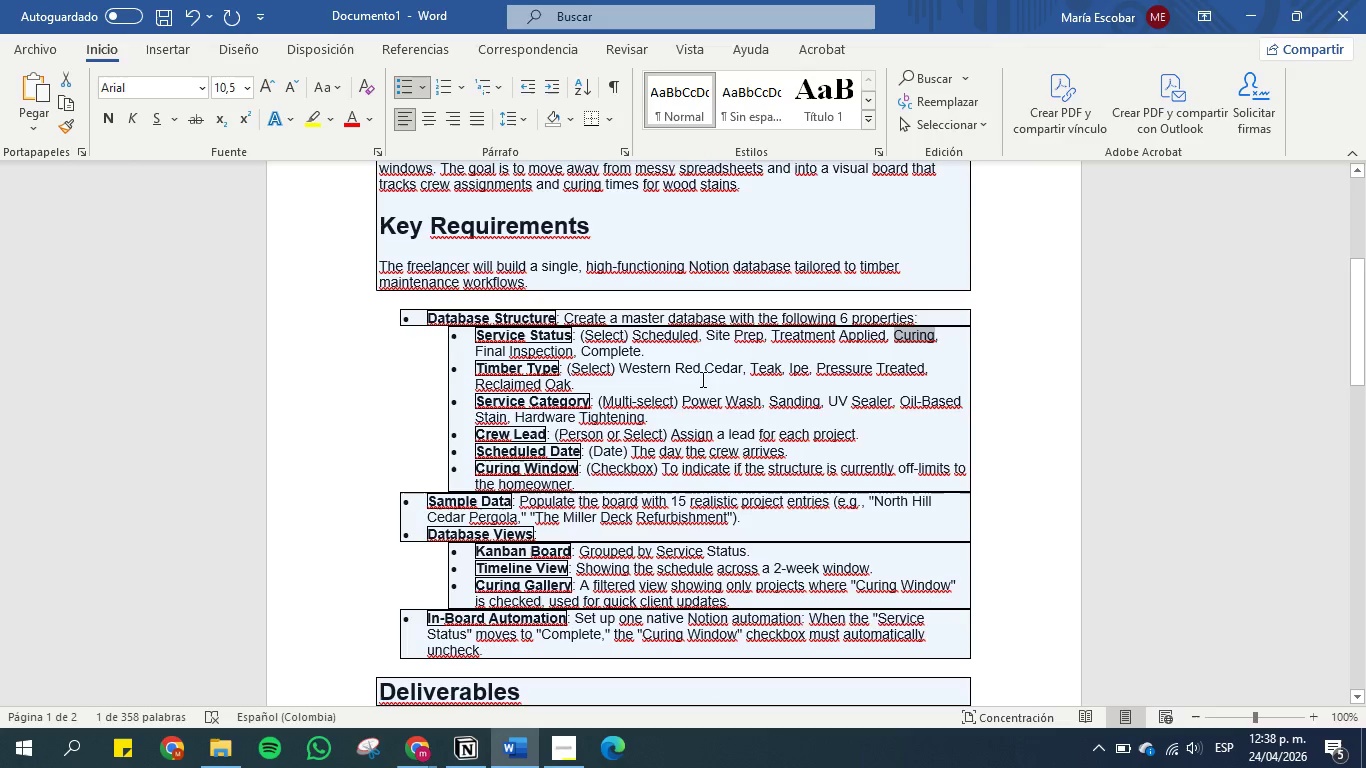 
left_click([688, 379])
 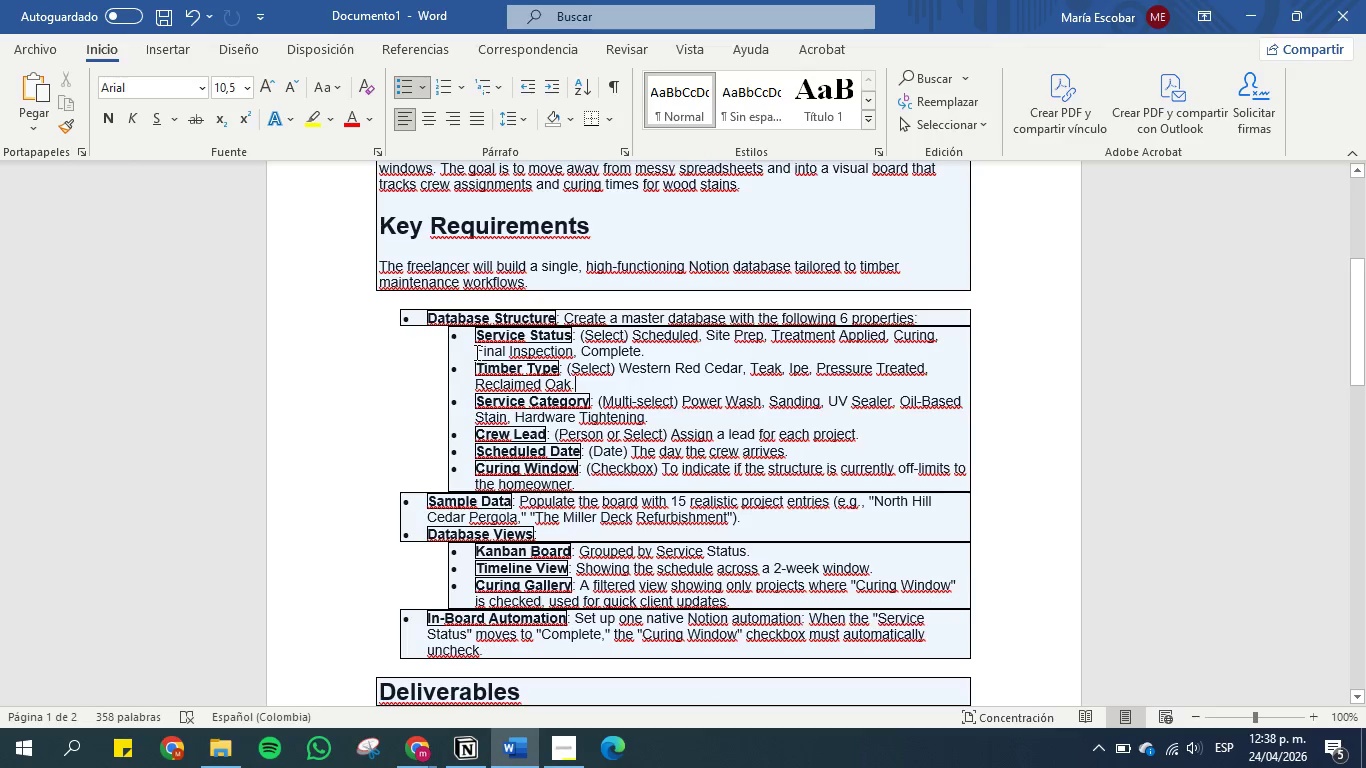 
left_click_drag(start_coordinate=[475, 350], to_coordinate=[539, 351])
 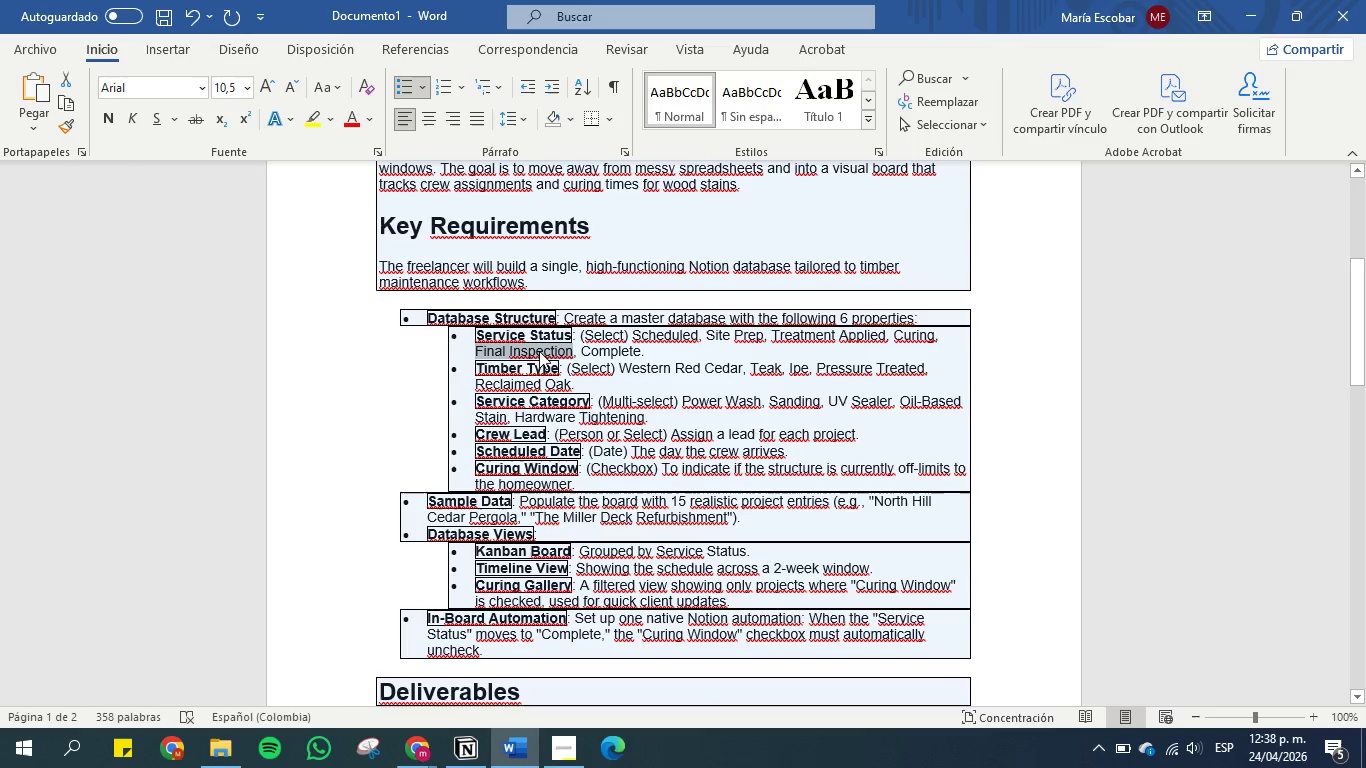 
key(Control+C)
 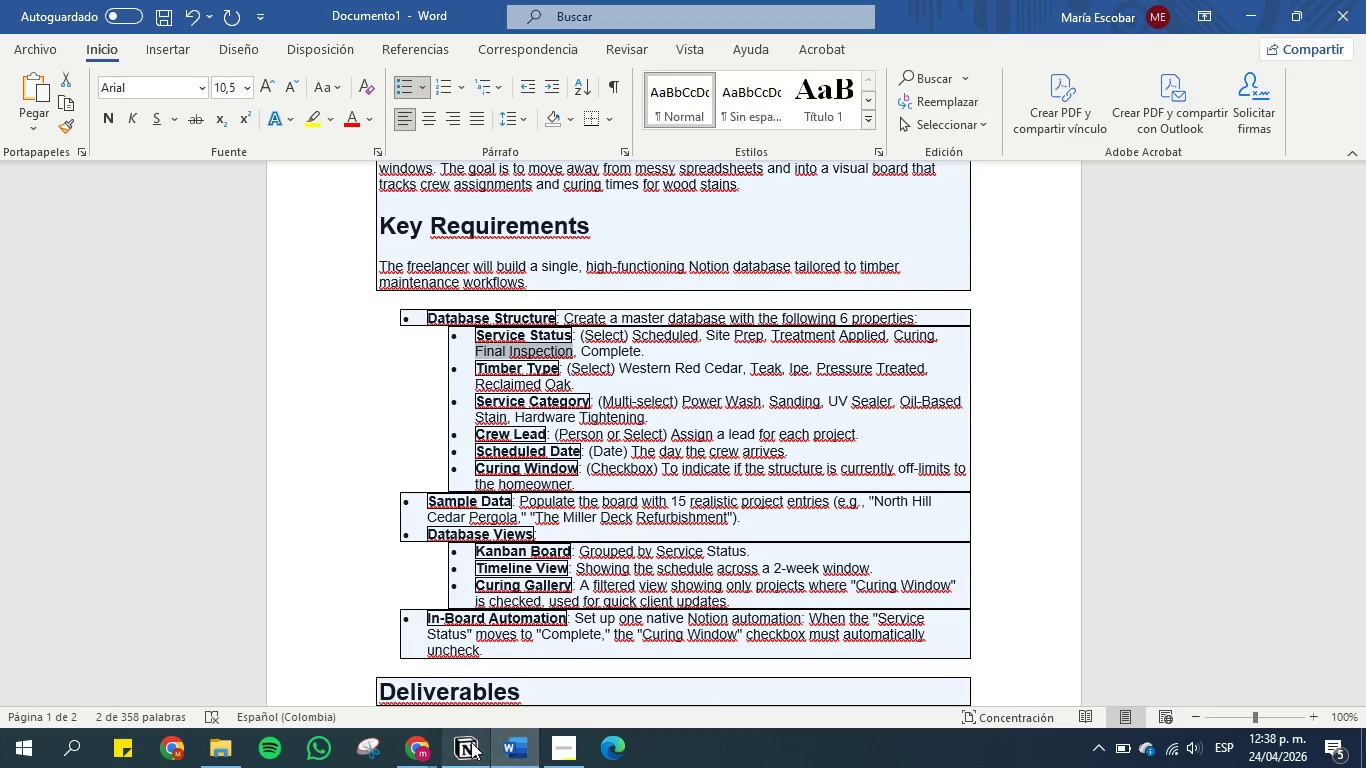 
left_click([470, 743])
 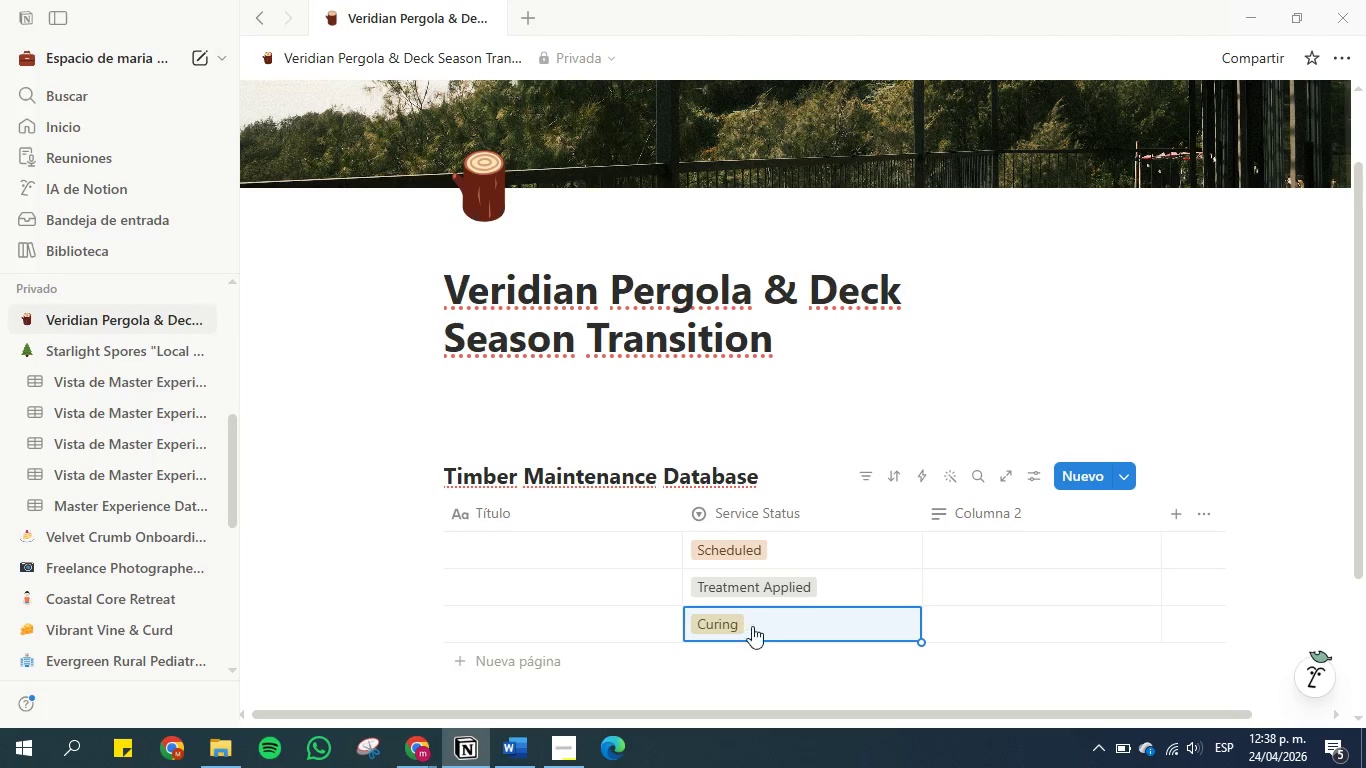 
left_click([758, 628])
 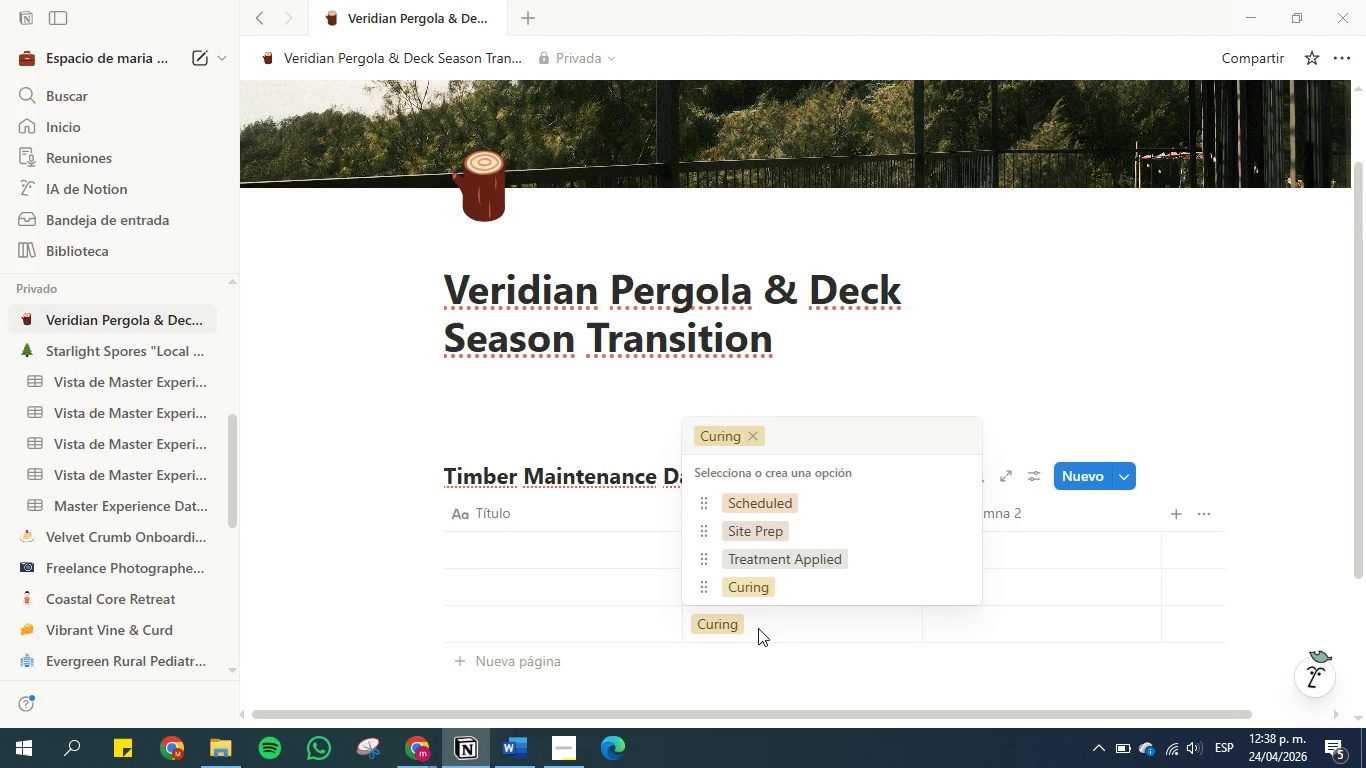 
key(Control+V)
 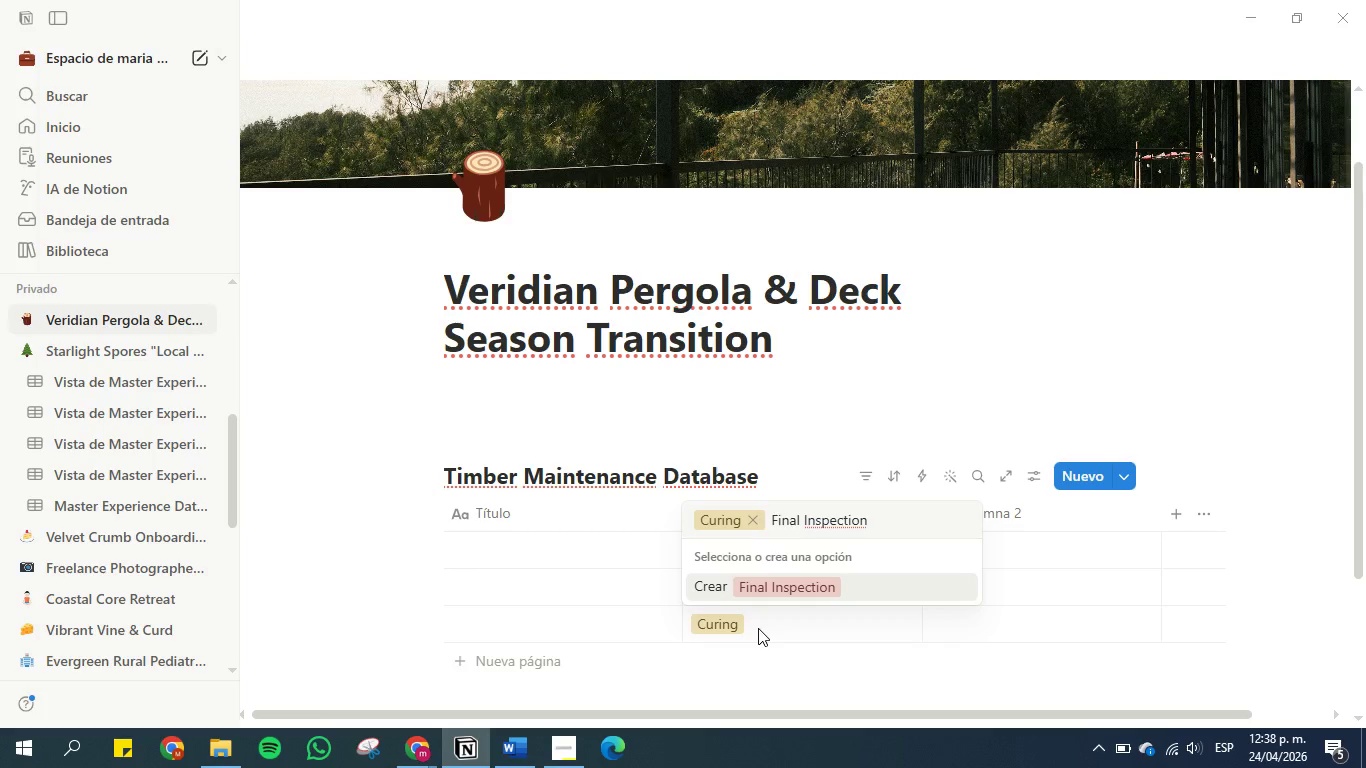 
key(Enter)
 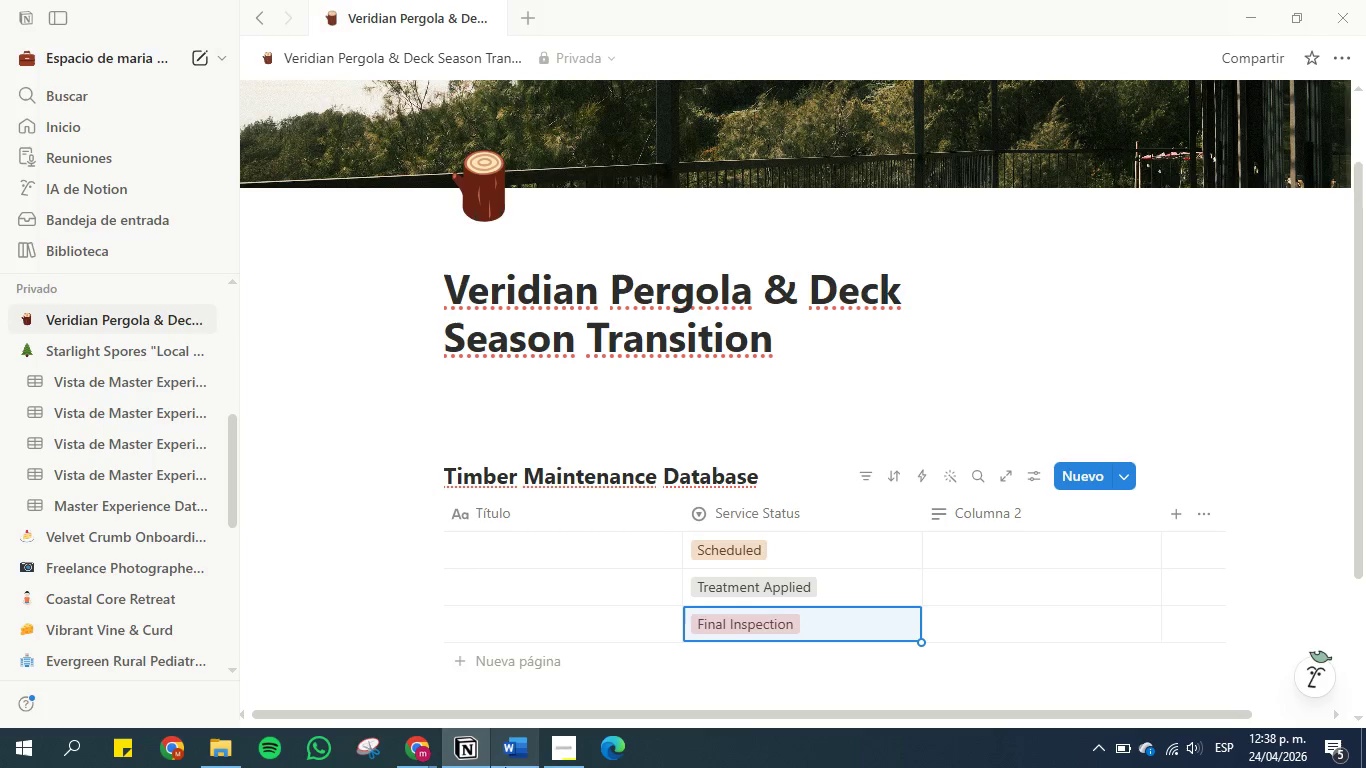 
left_click([526, 758])
 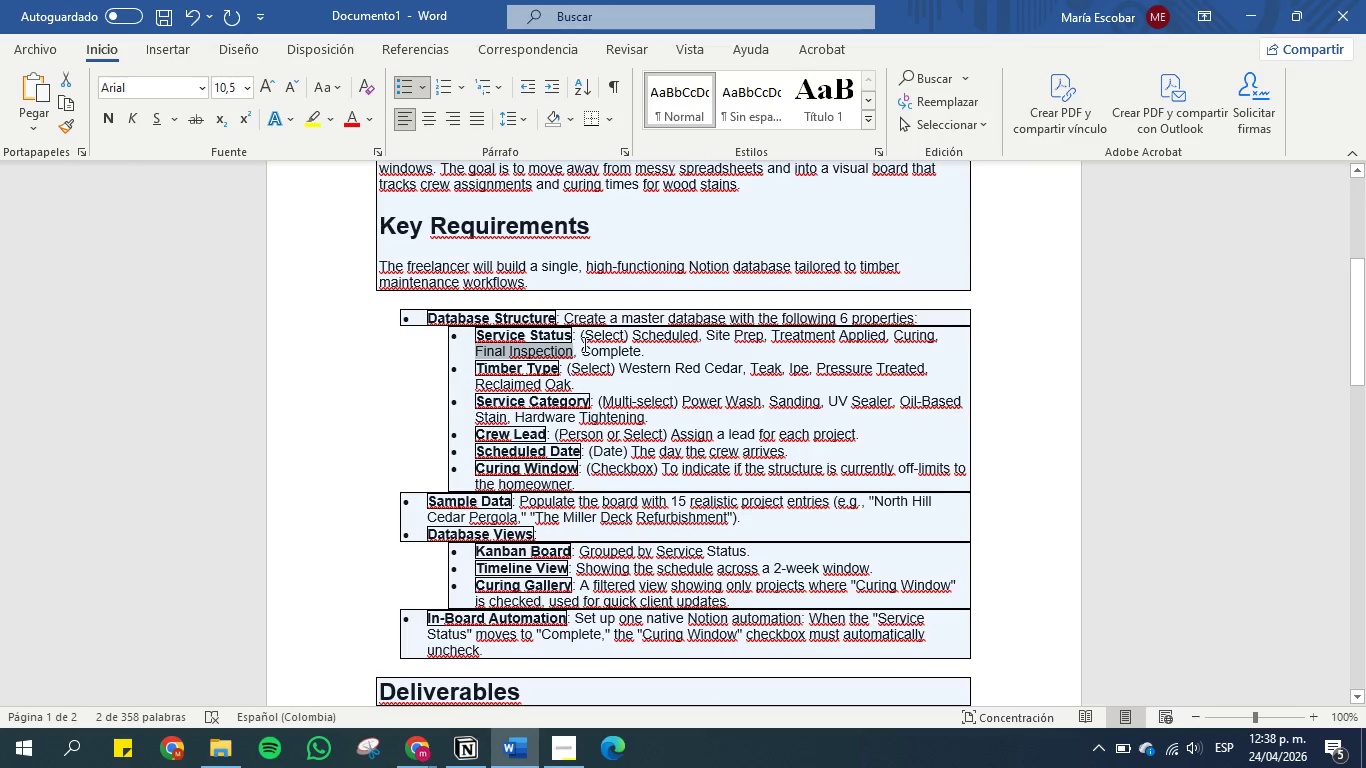 
left_click([583, 343])
 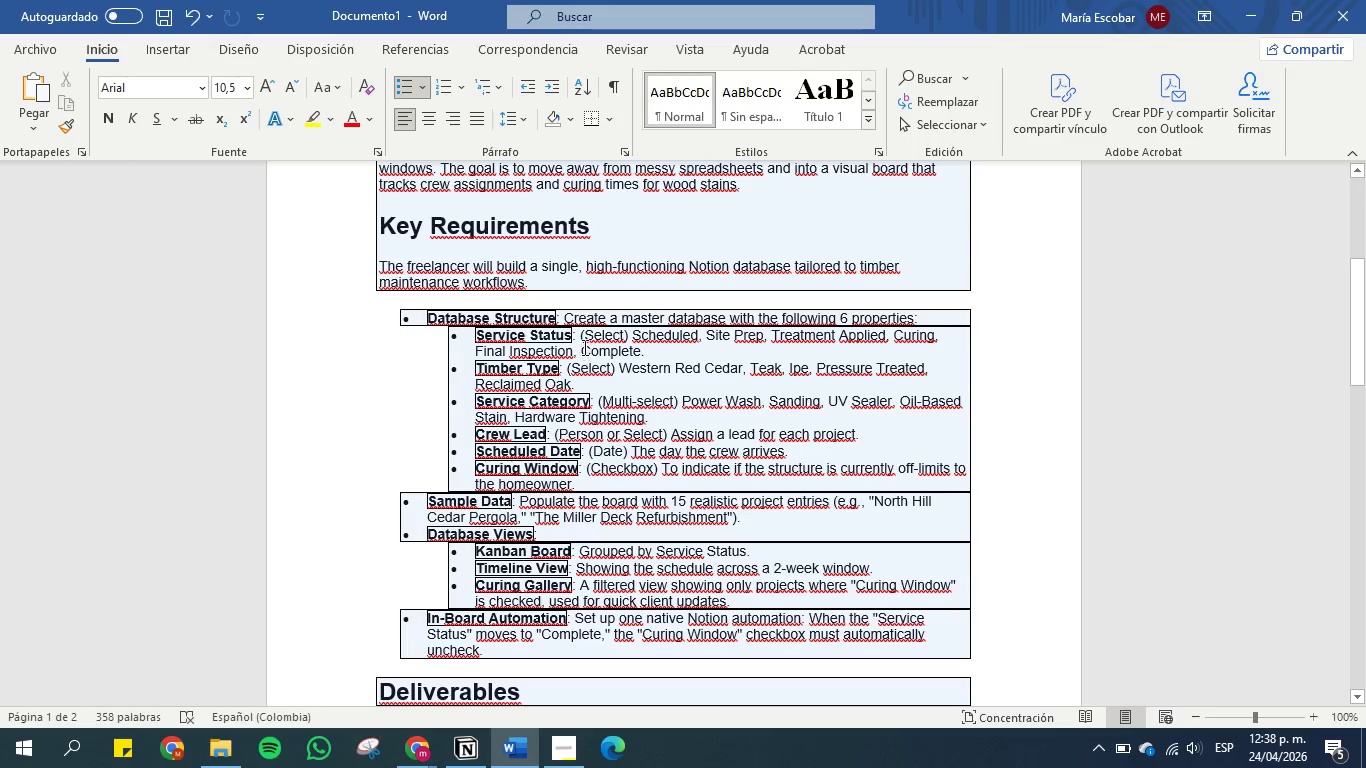 
left_click_drag(start_coordinate=[582, 344], to_coordinate=[638, 351])
 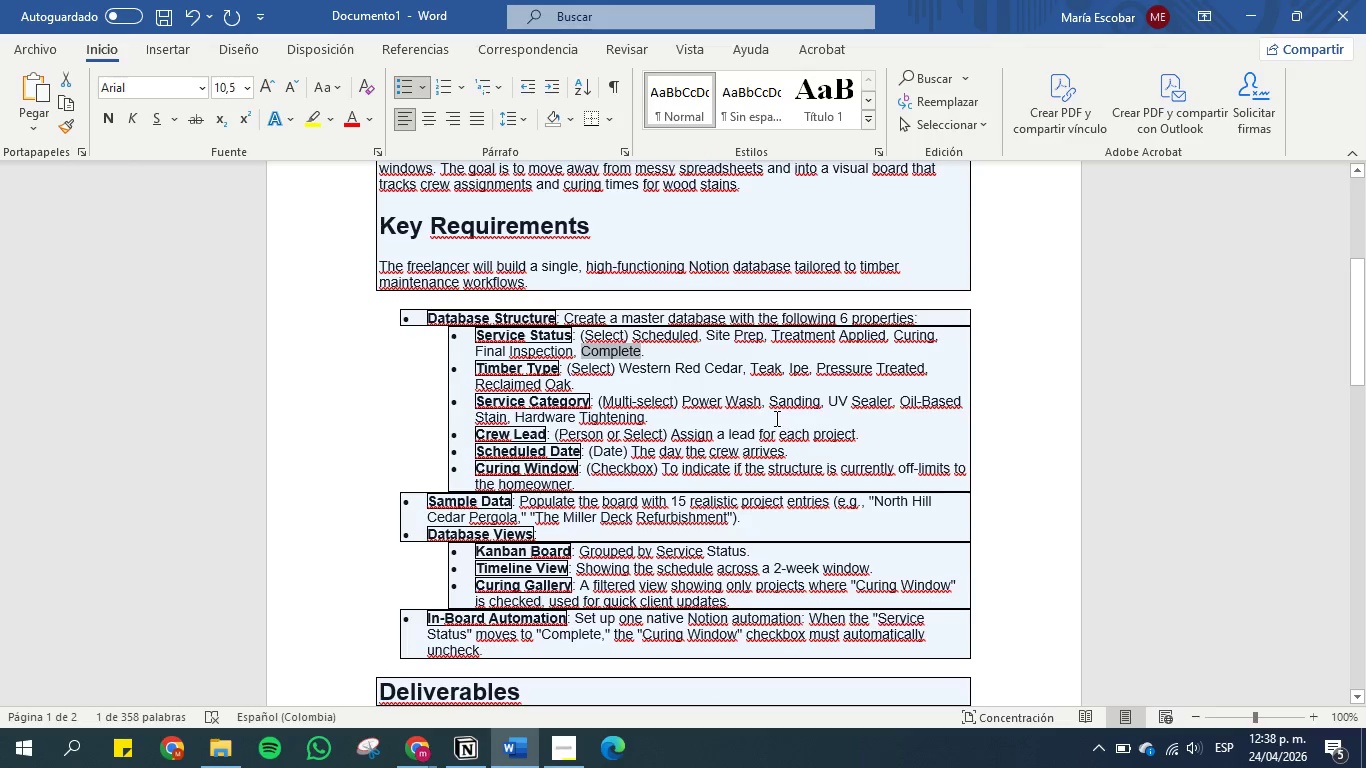 
key(Control+C)
 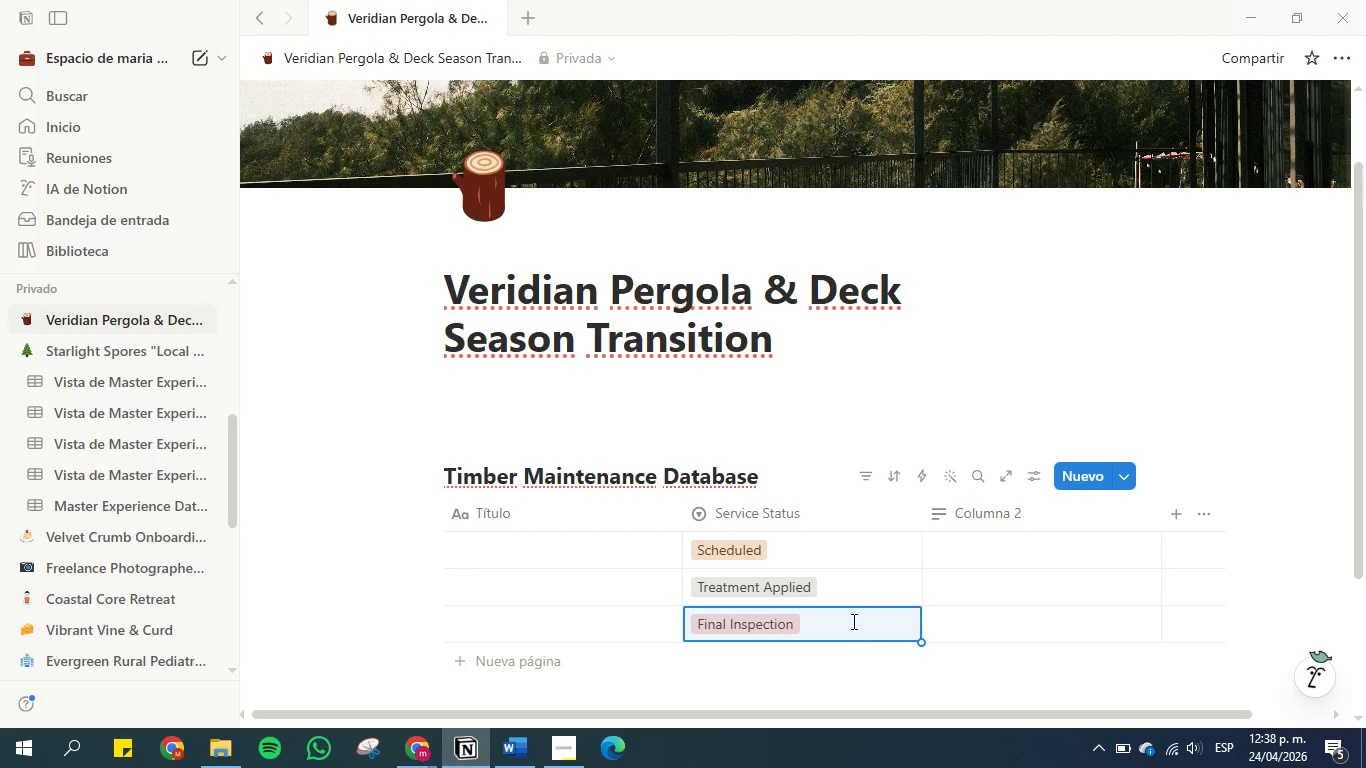 
left_click([846, 622])
 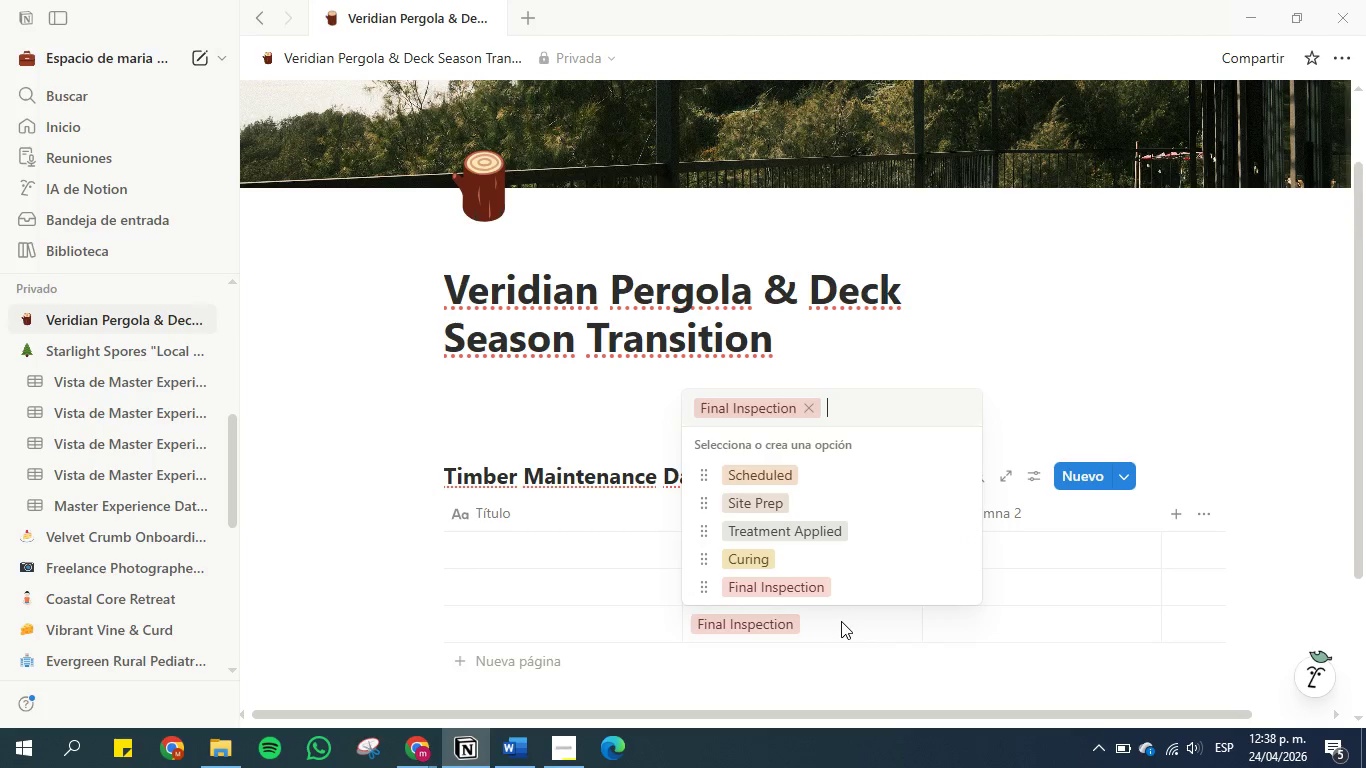 
key(Control+V)
 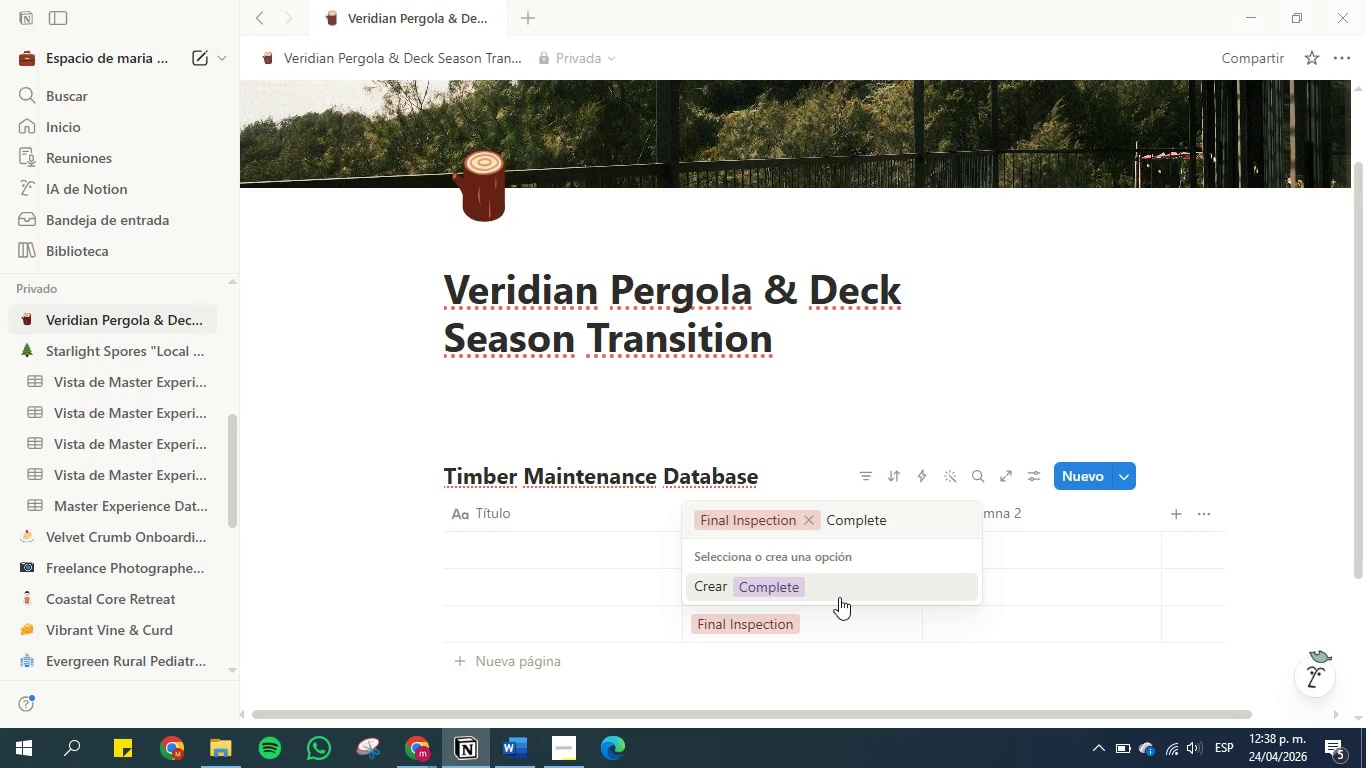 
key(Enter)
 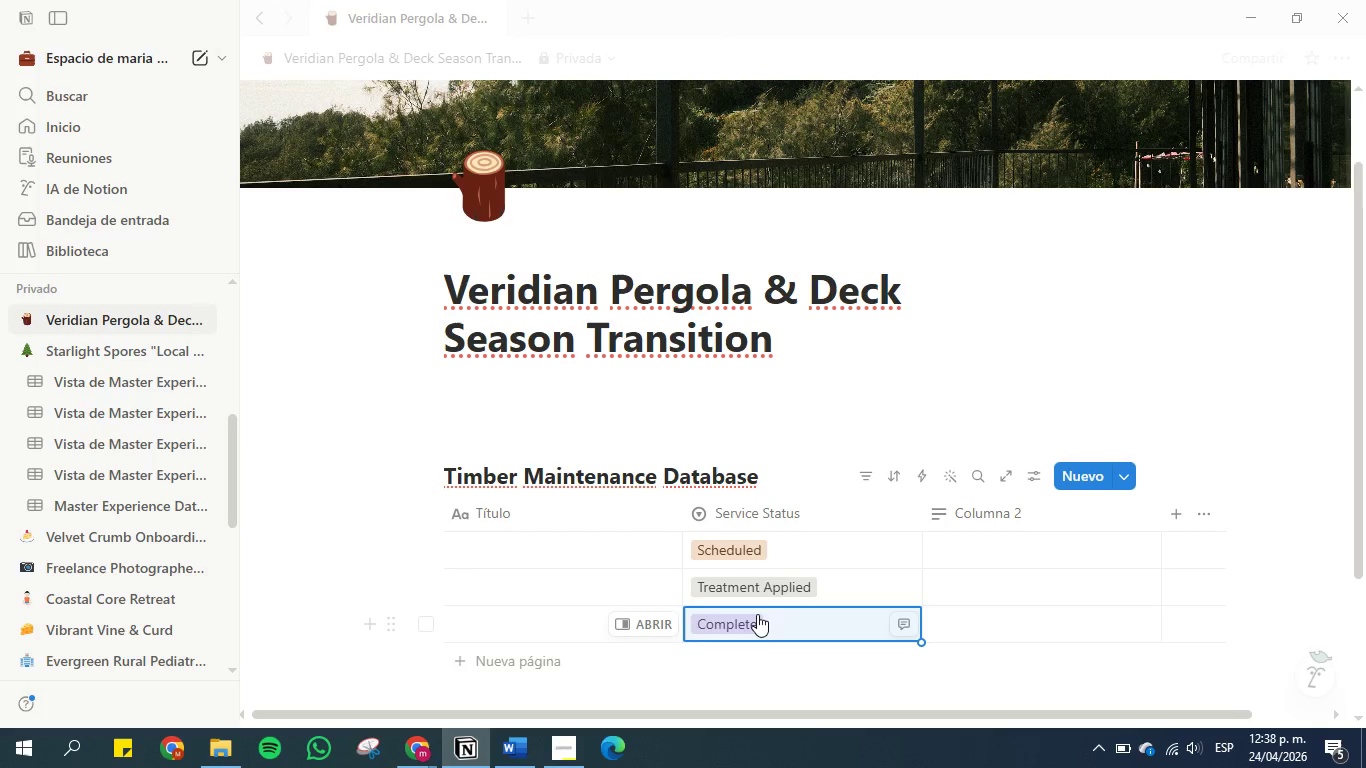 
left_click([755, 629])
 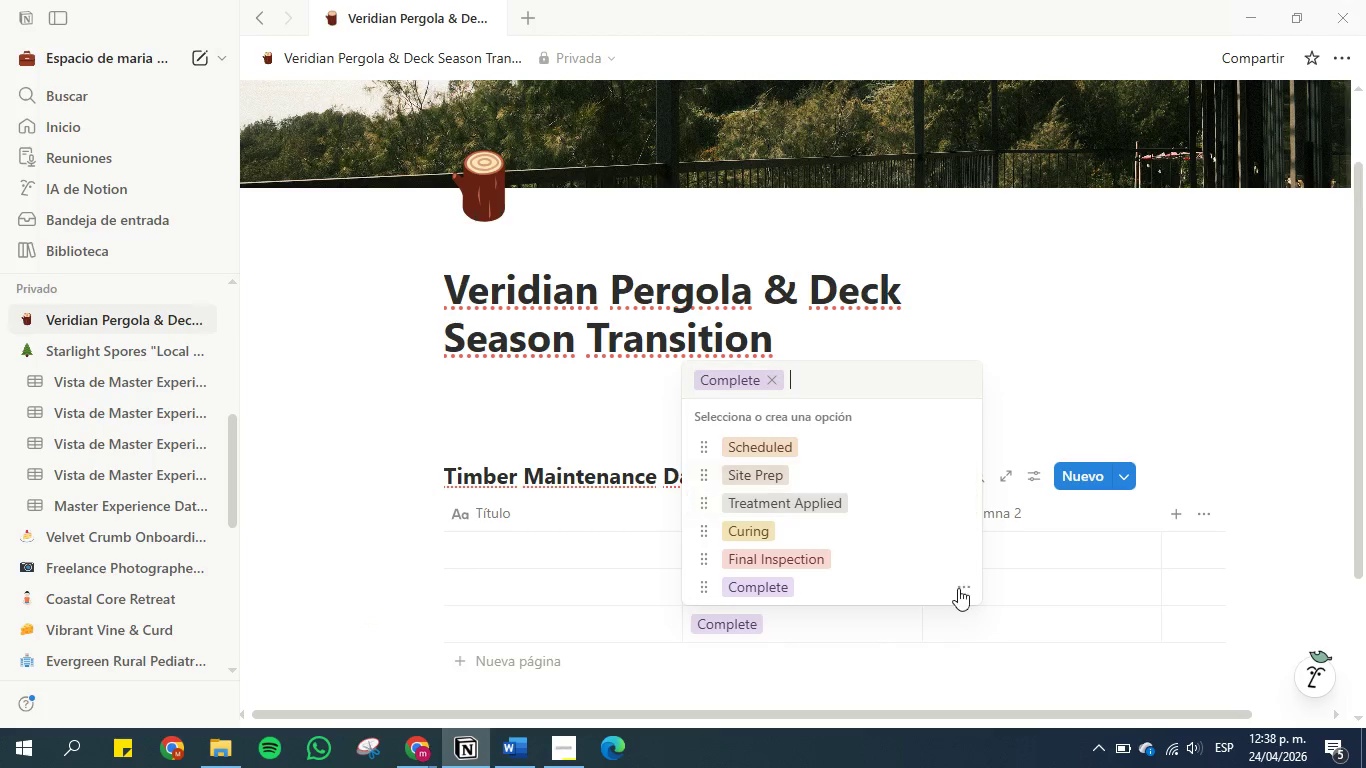 
left_click([969, 588])
 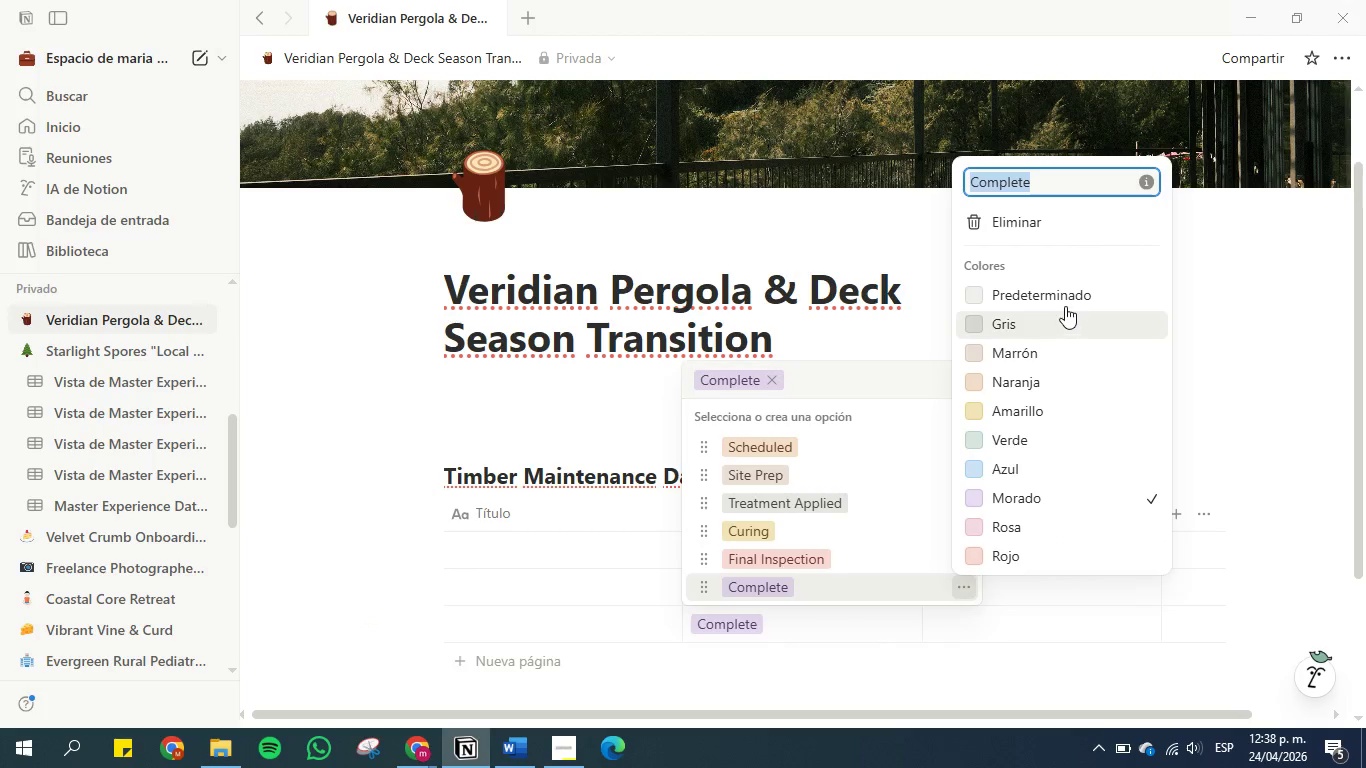 
left_click([1046, 430])
 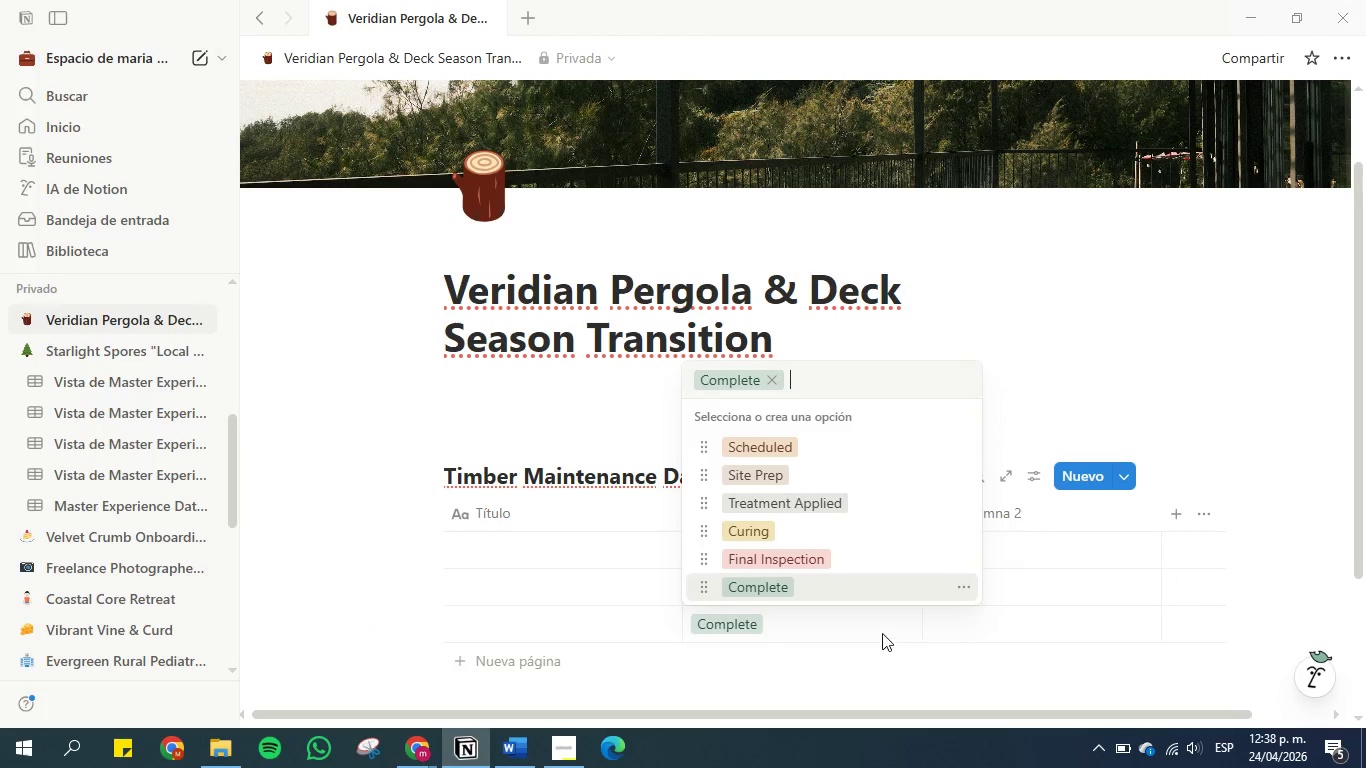 
left_click([894, 632])
 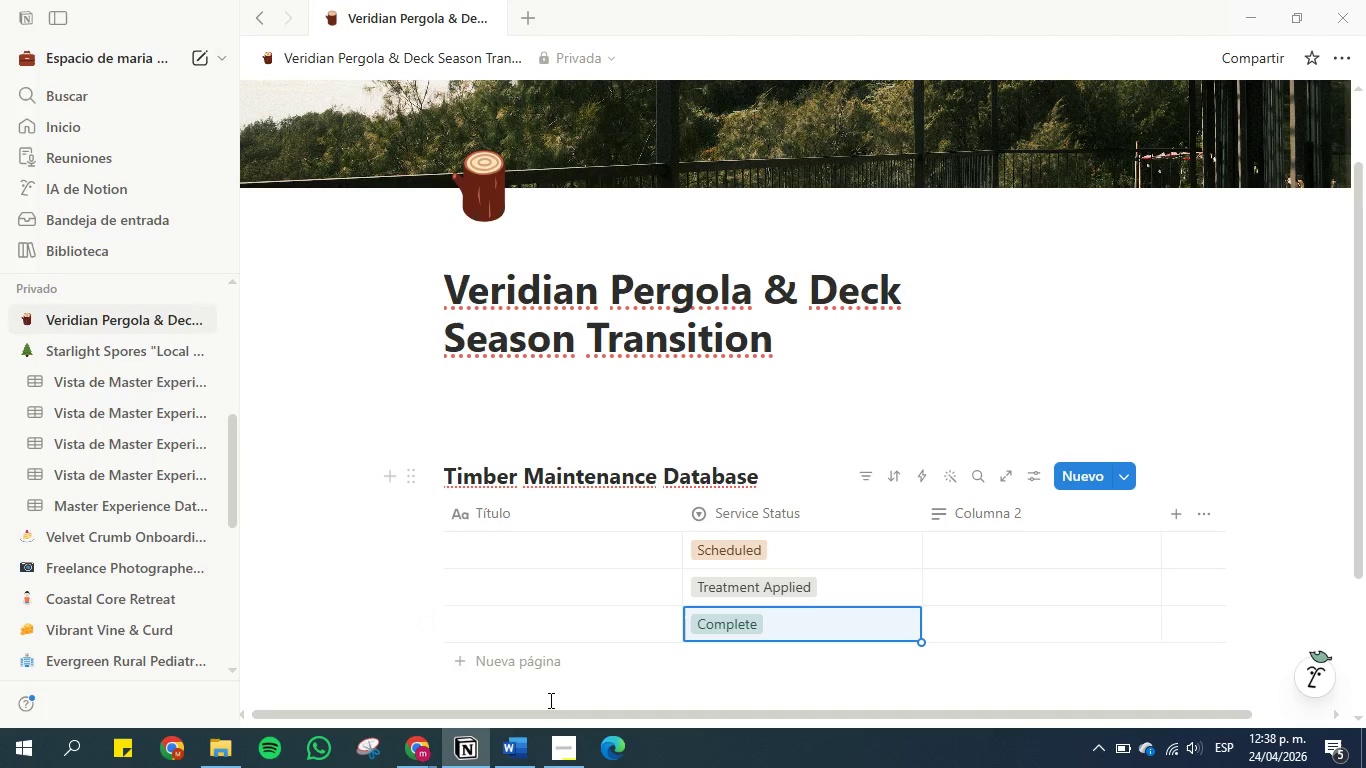 
left_click([525, 743])
 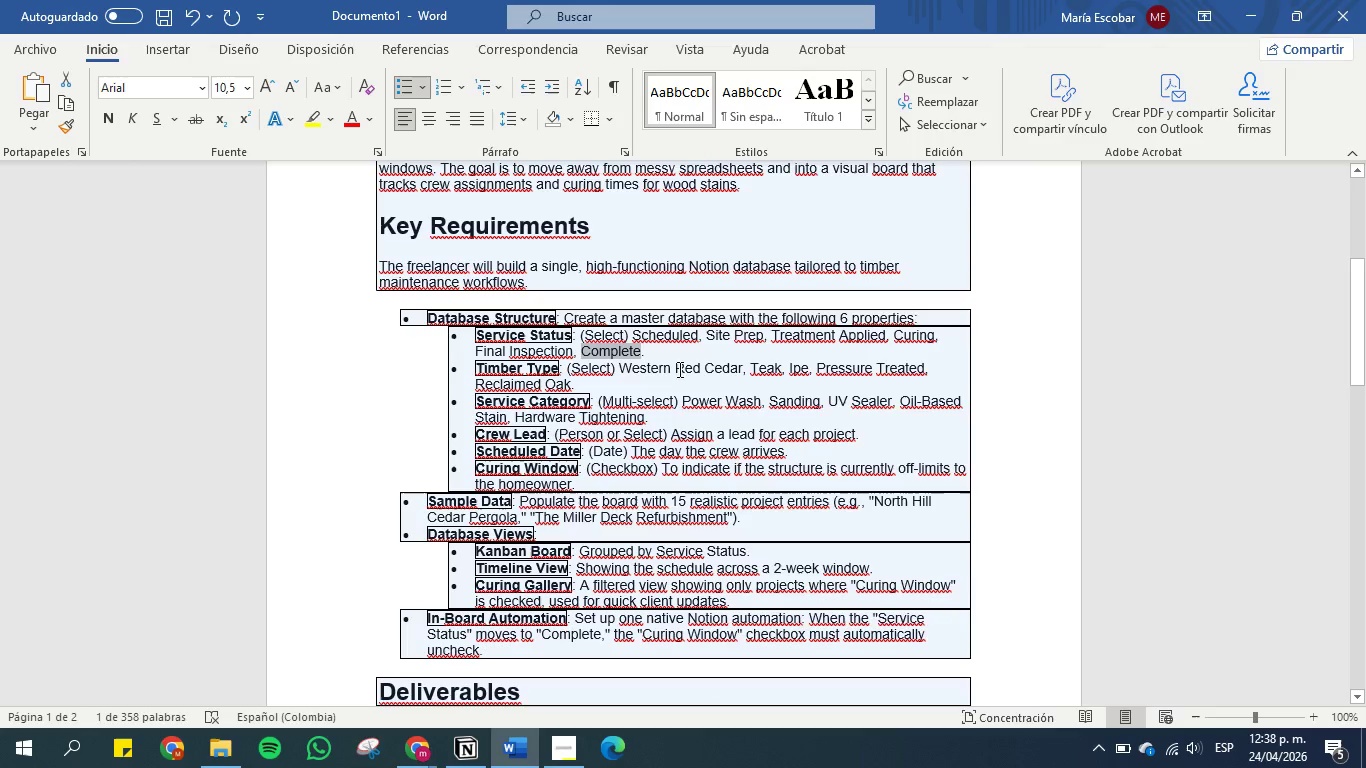 
left_click([678, 361])
 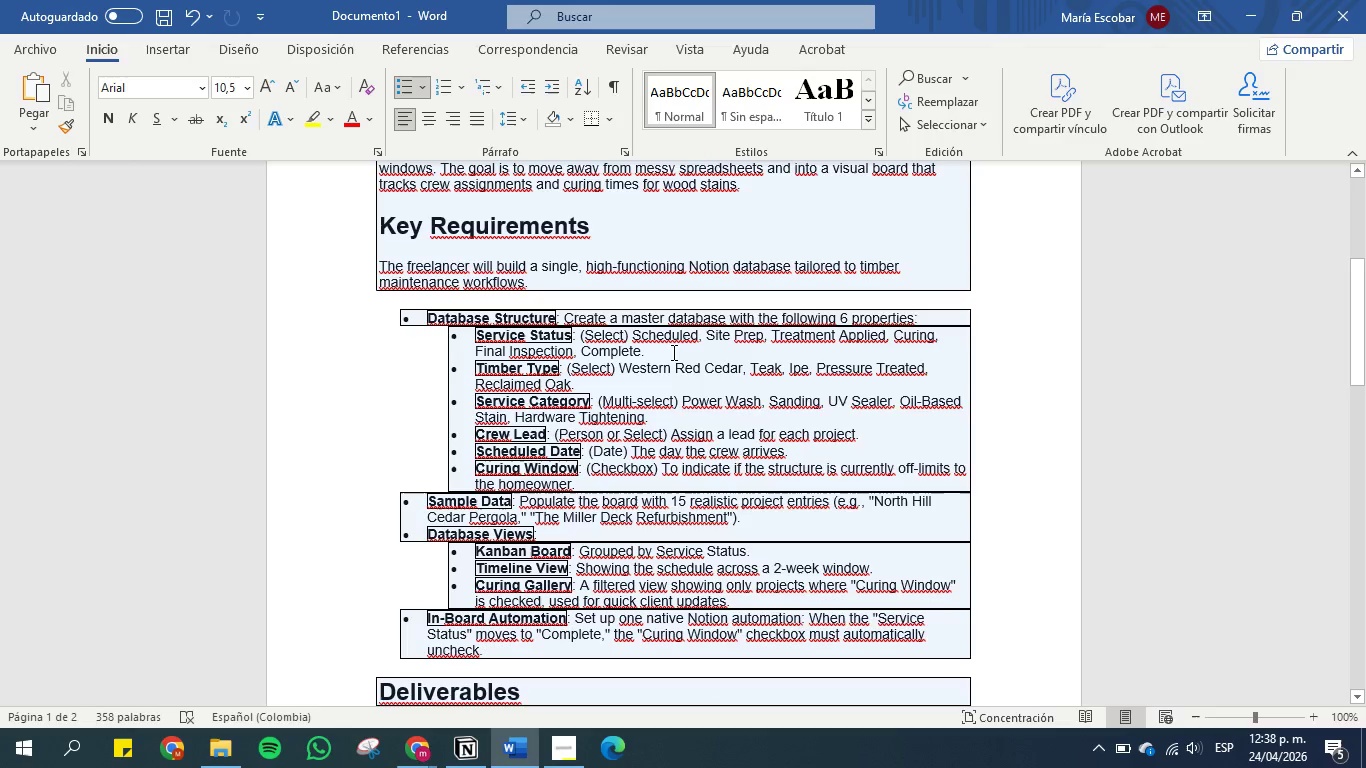 
left_click_drag(start_coordinate=[672, 351], to_coordinate=[457, 333])
 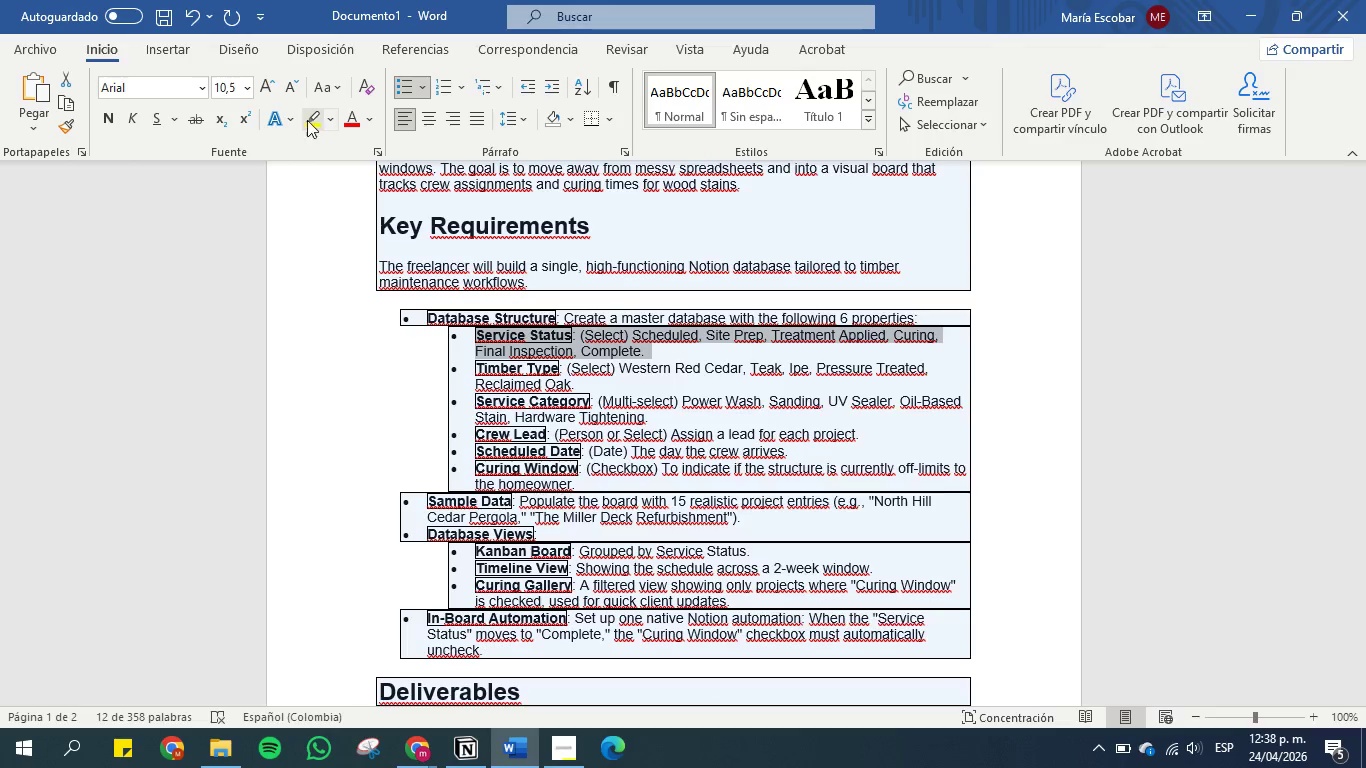 
left_click([310, 115])
 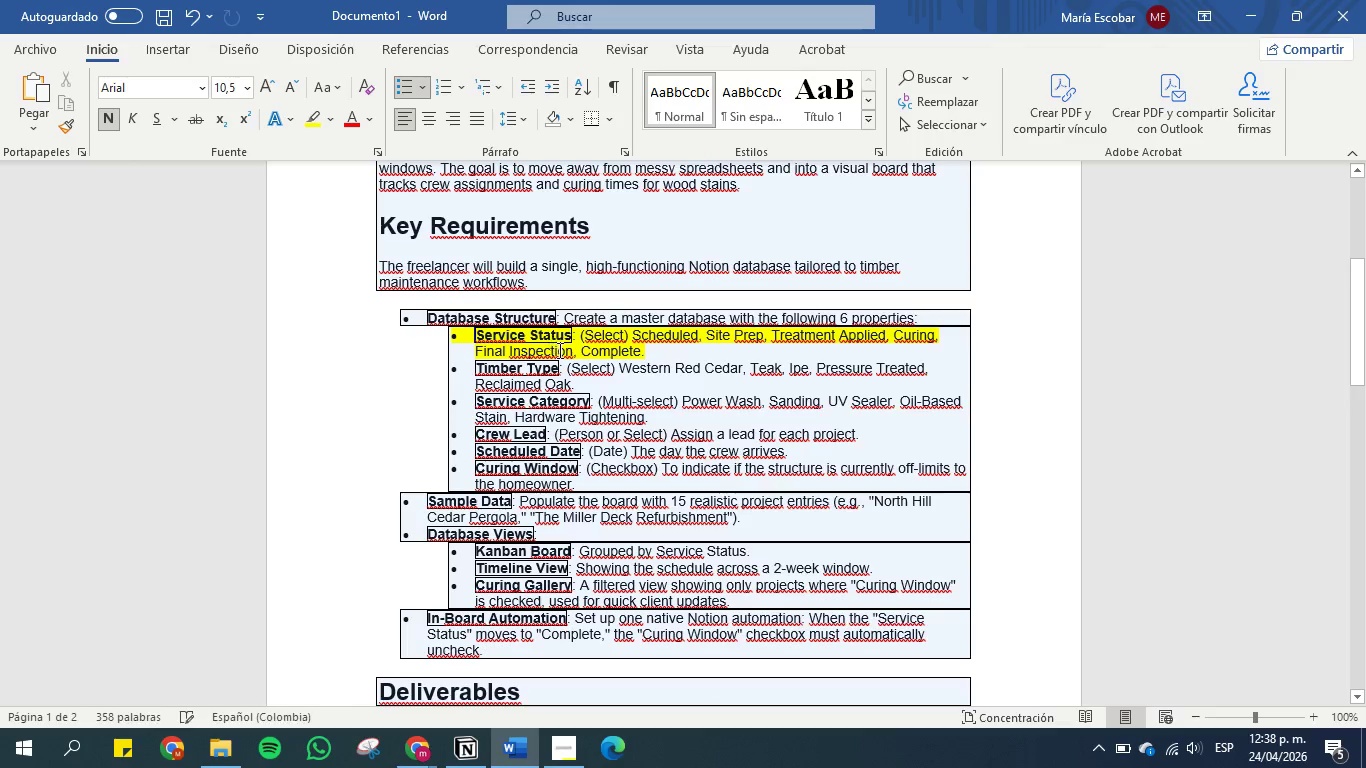 
left_click([558, 353])
 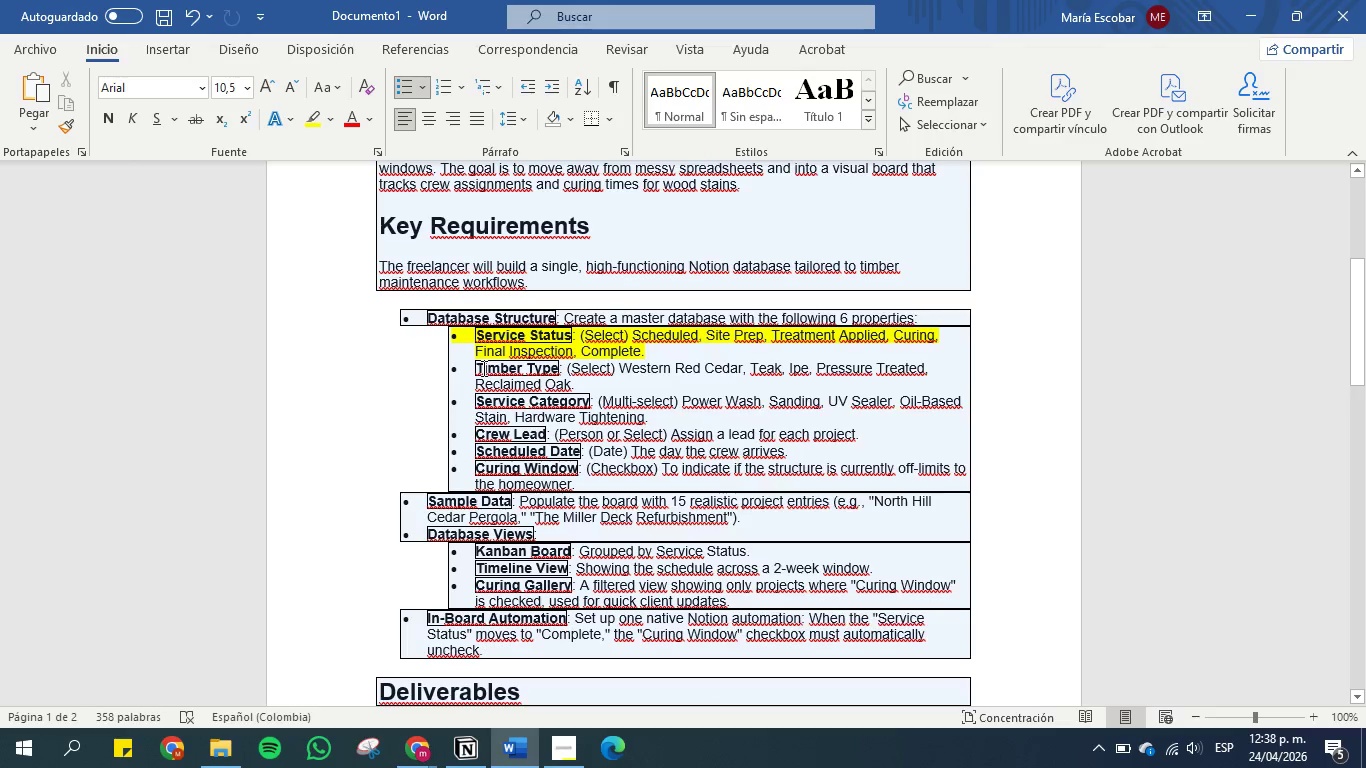 
left_click_drag(start_coordinate=[480, 368], to_coordinate=[549, 367])
 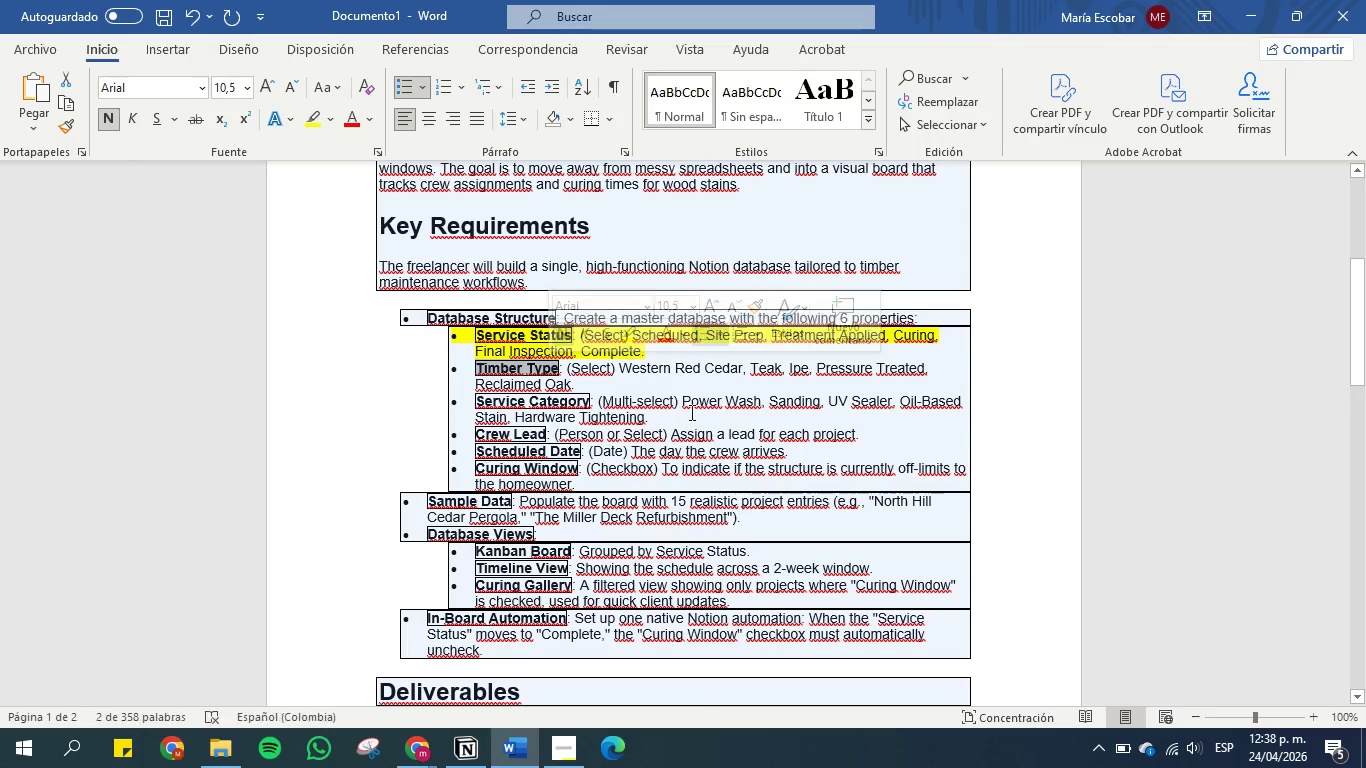 
key(Control+C)
 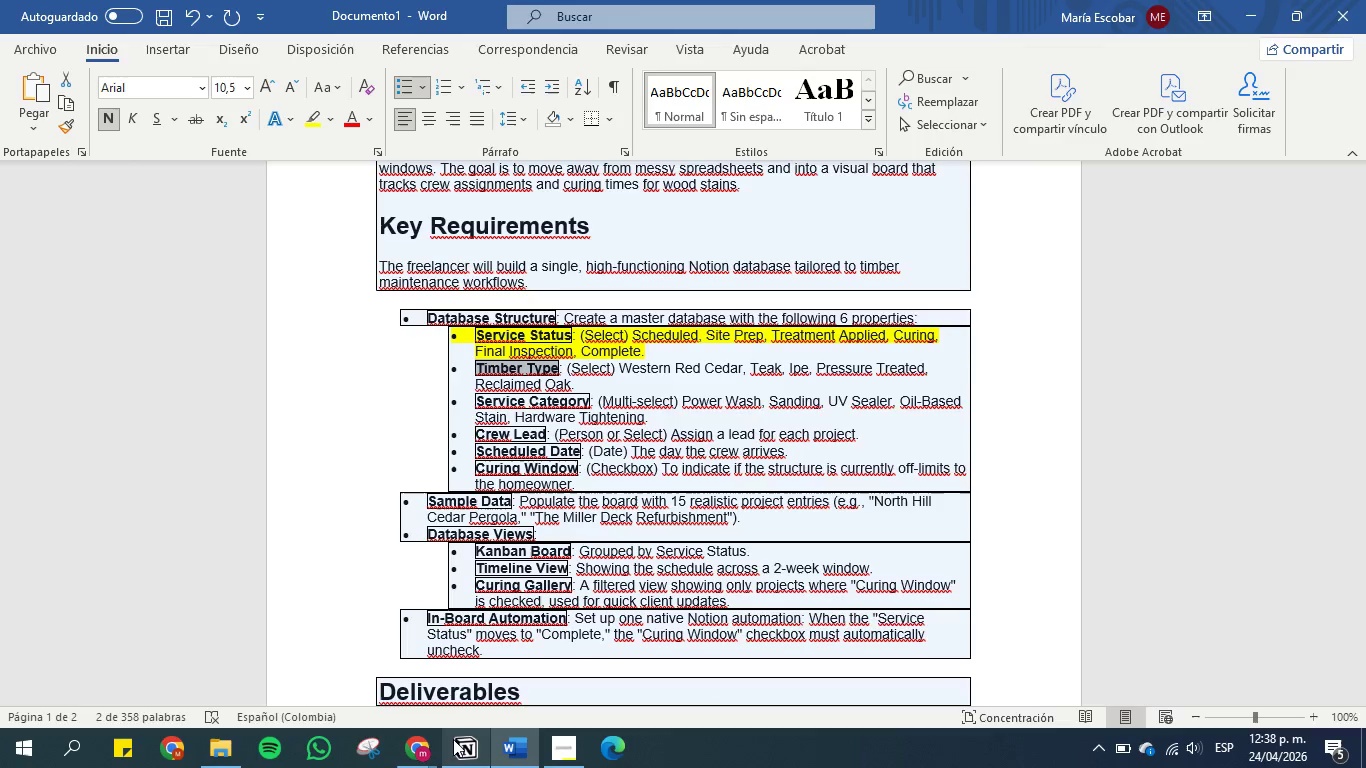 
left_click([466, 752])
 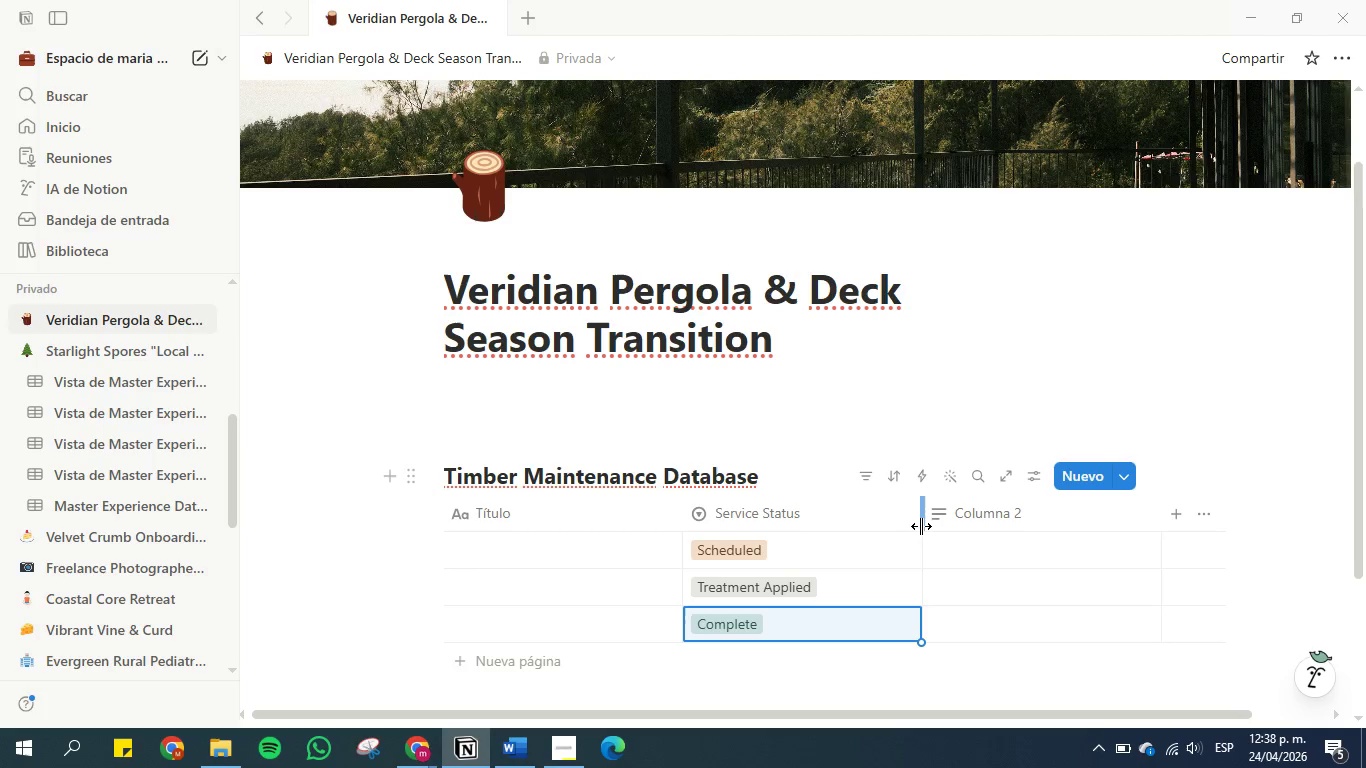 
left_click_drag(start_coordinate=[921, 526], to_coordinate=[825, 519])
 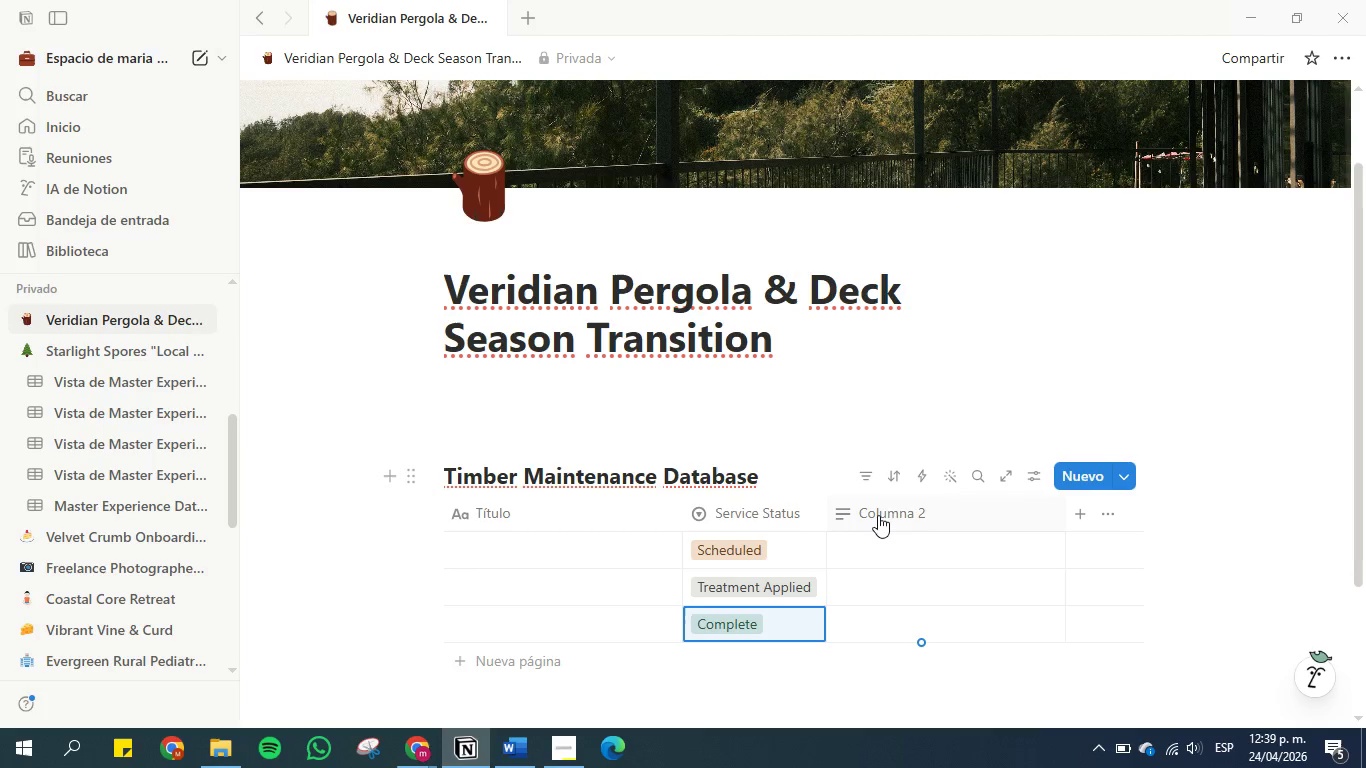 
left_click([878, 515])
 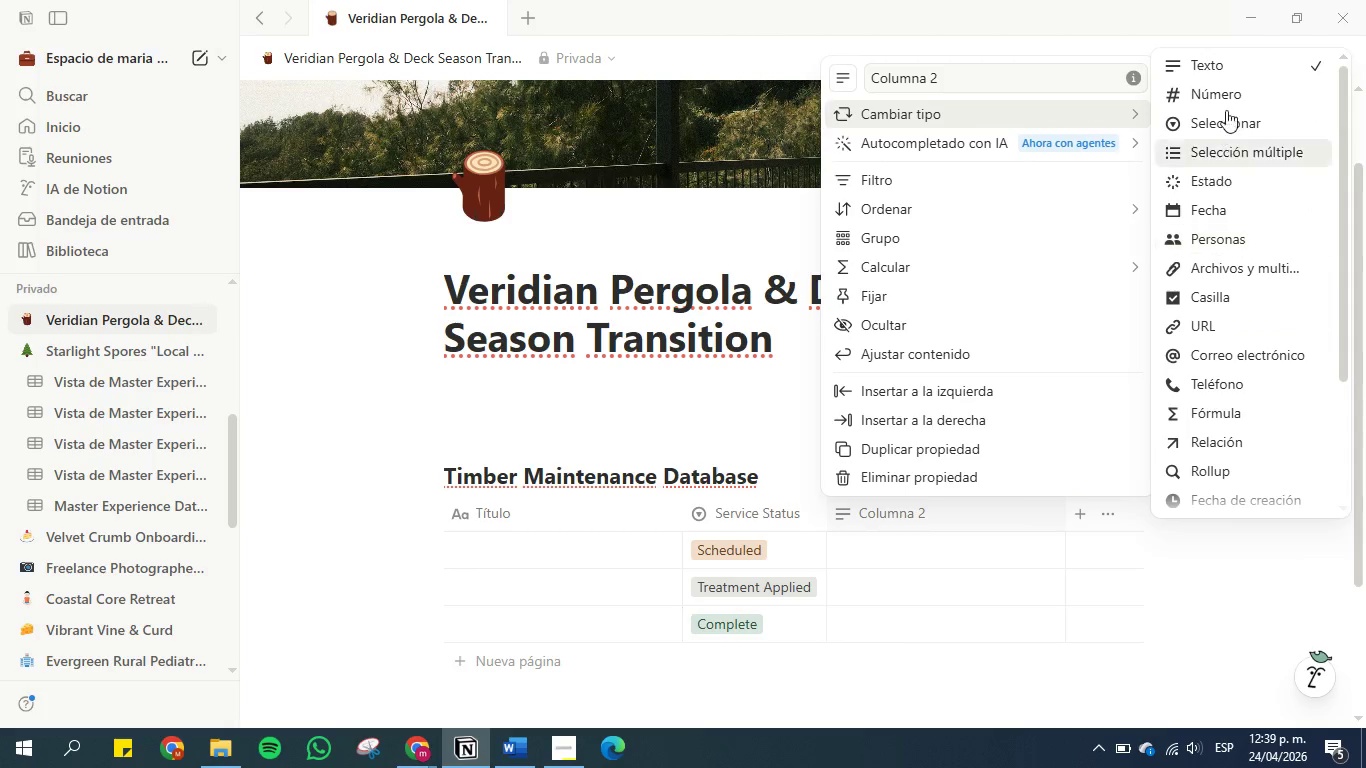 
left_click([1224, 119])
 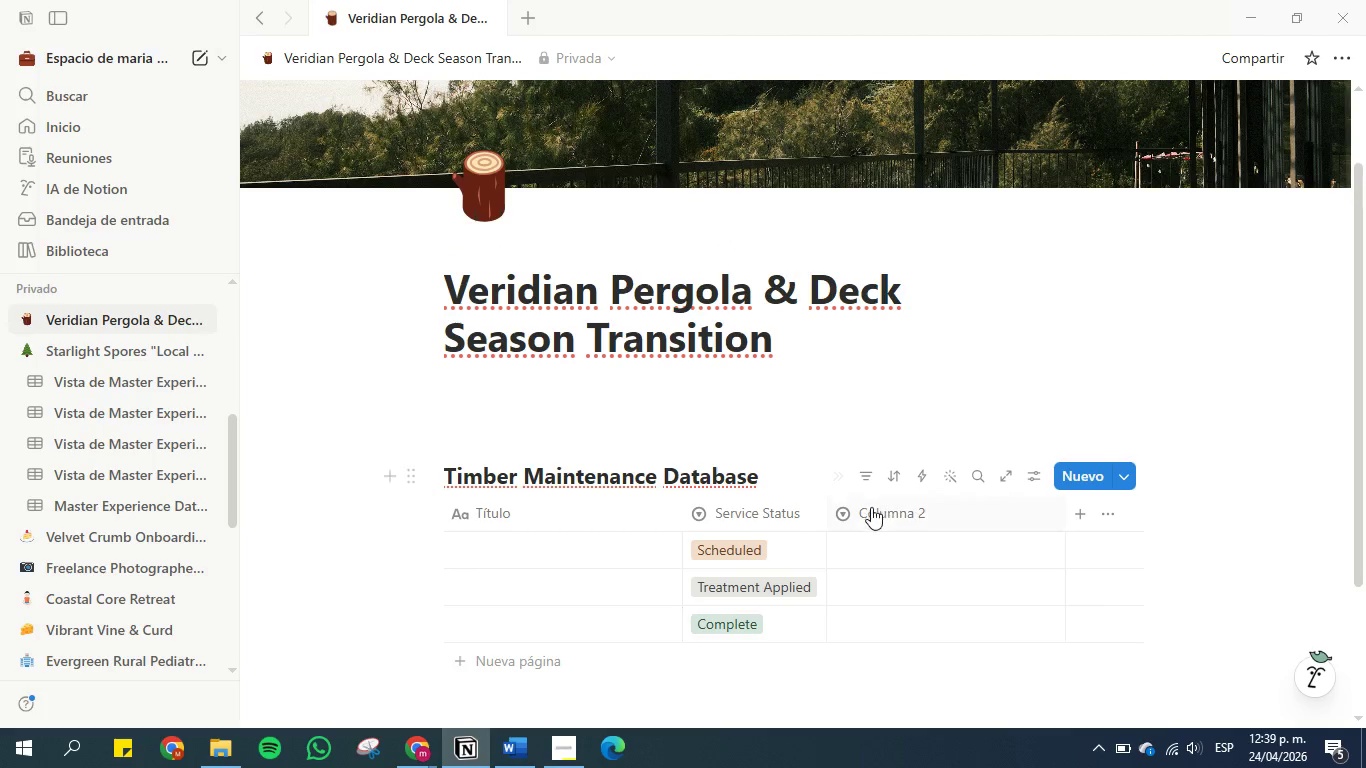 
left_click([870, 510])
 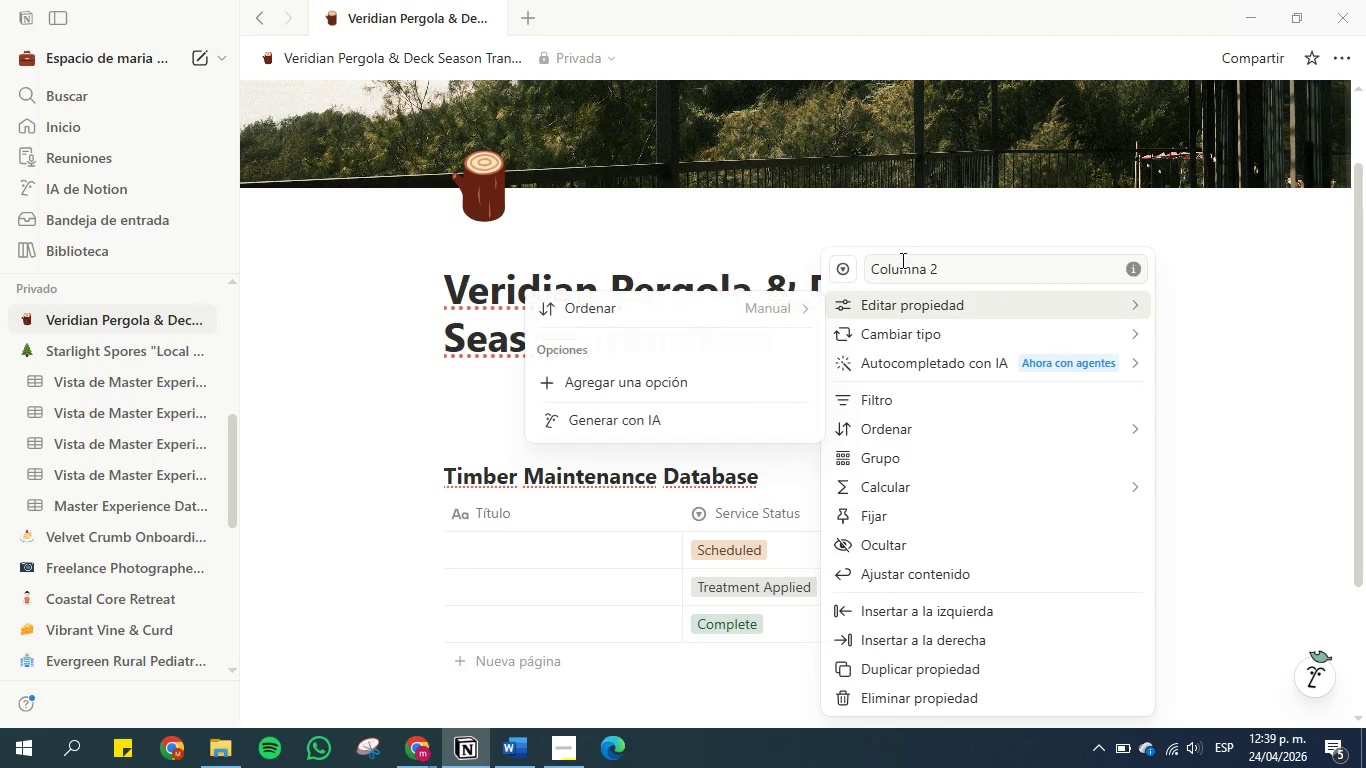 
double_click([901, 260])
 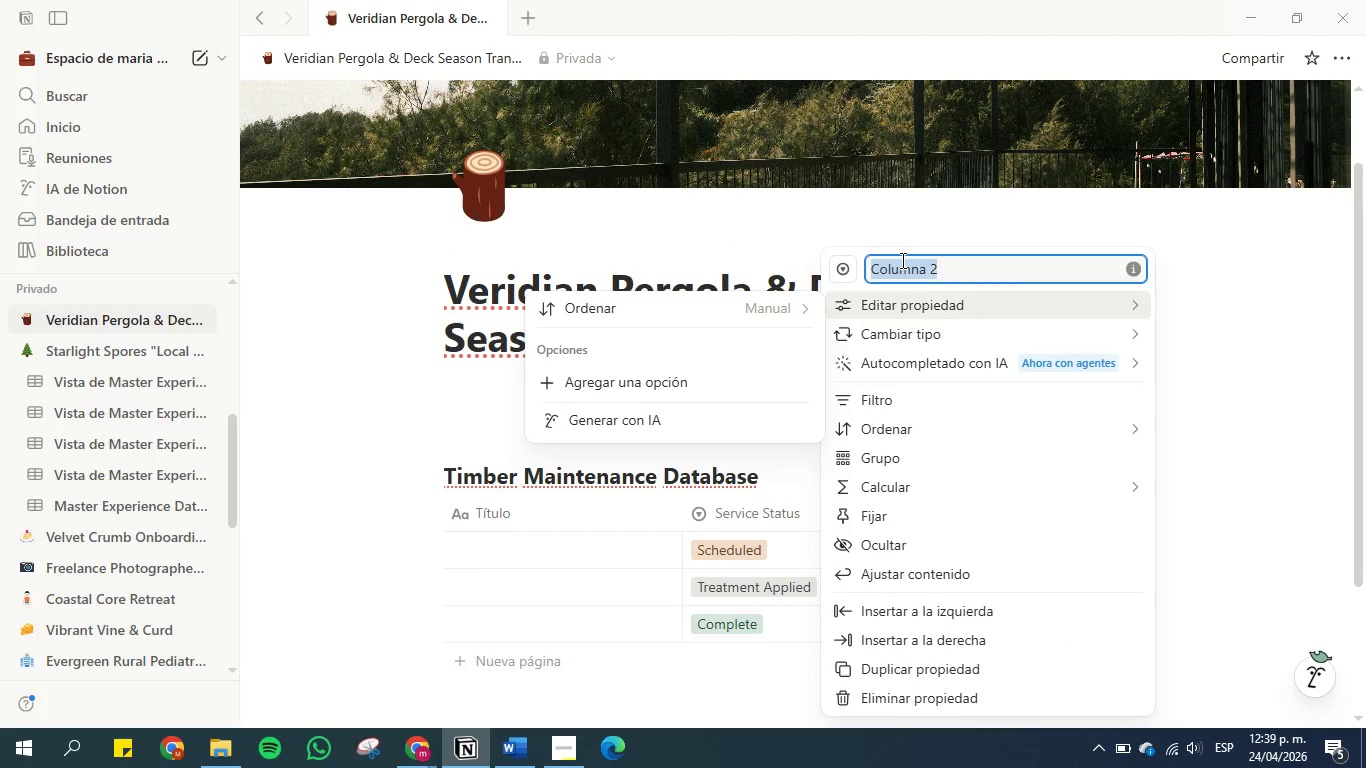 
triple_click([901, 260])
 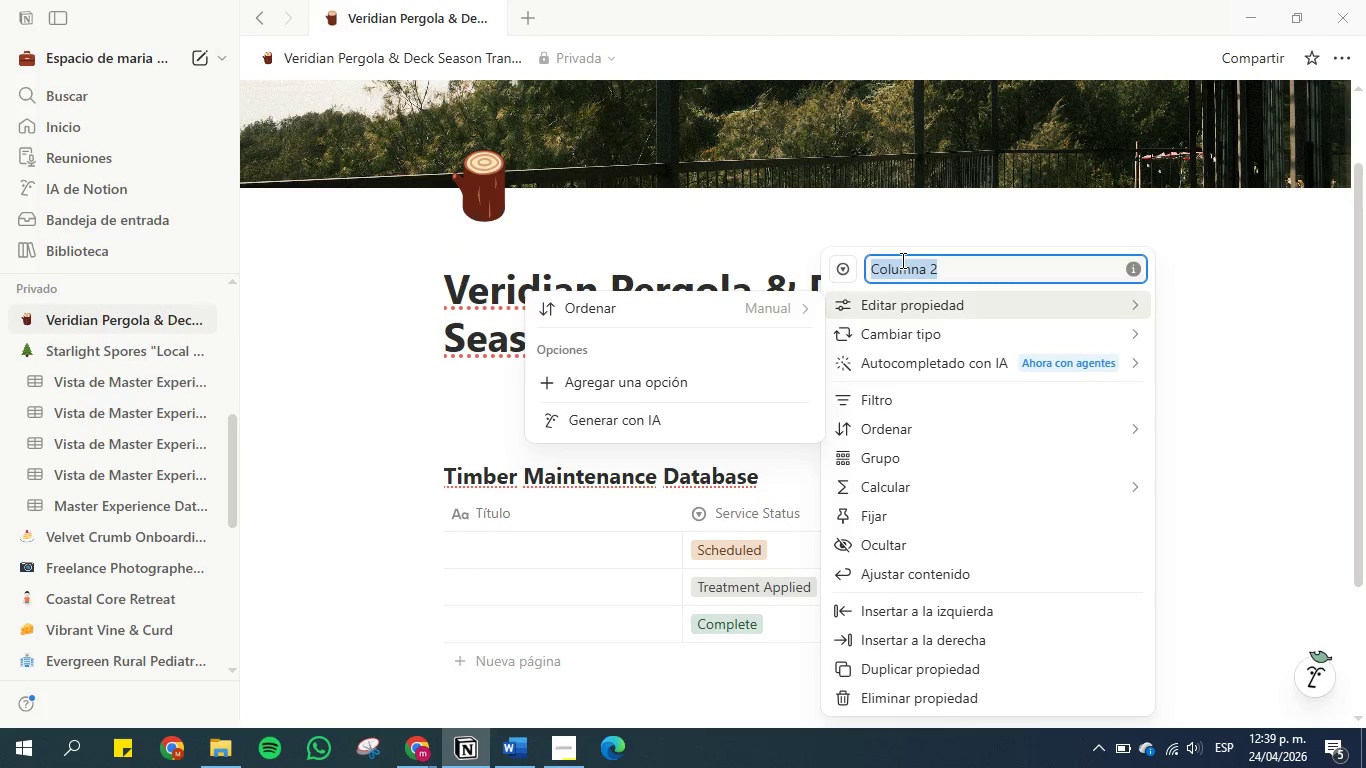 
key(Control+V)
 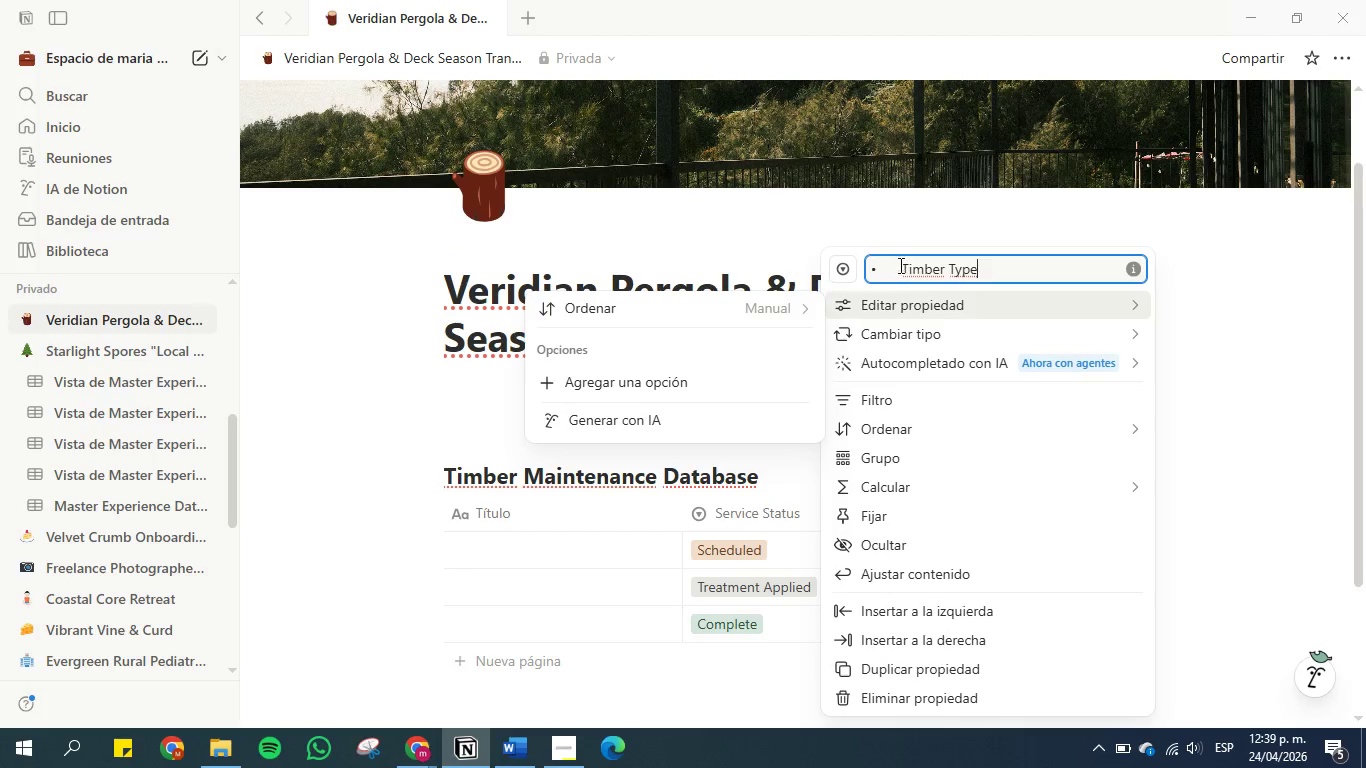 
left_click_drag(start_coordinate=[902, 269], to_coordinate=[832, 281])
 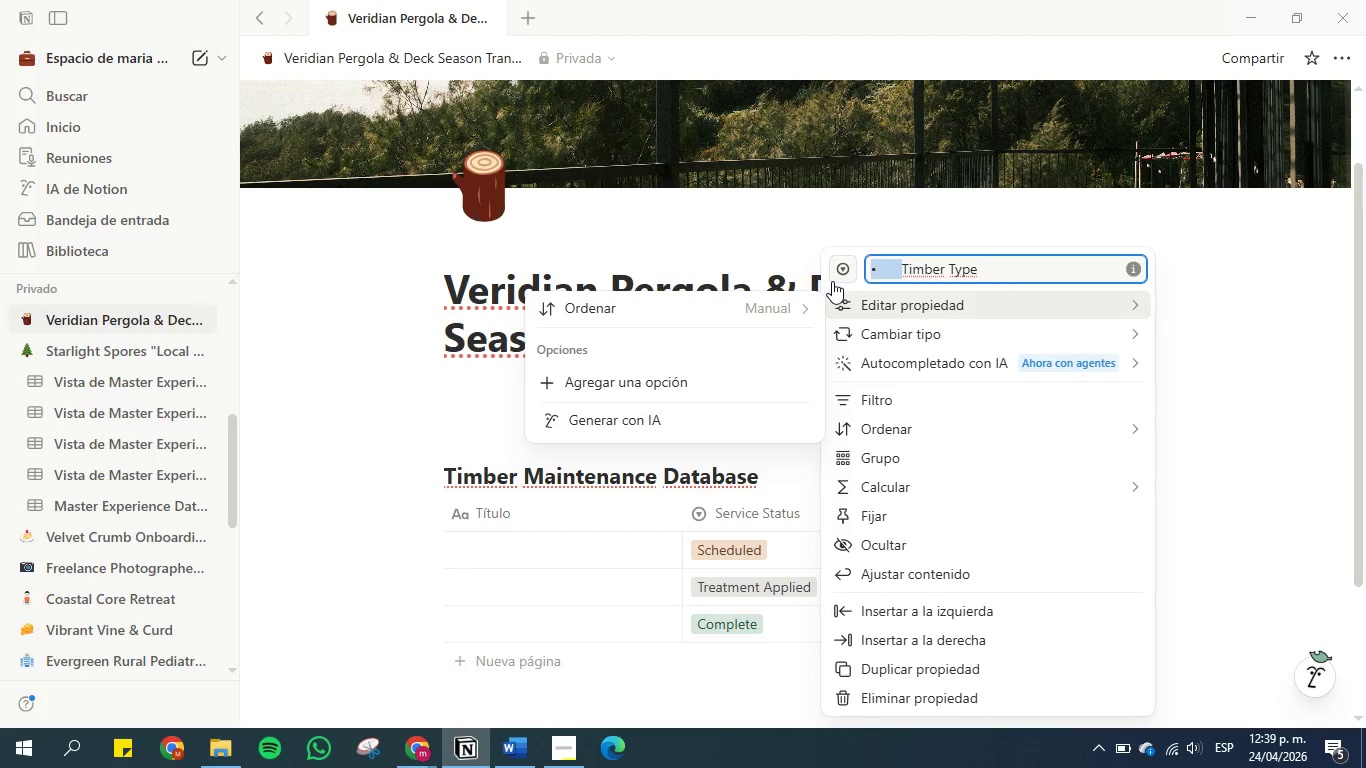 
key(Backspace)
 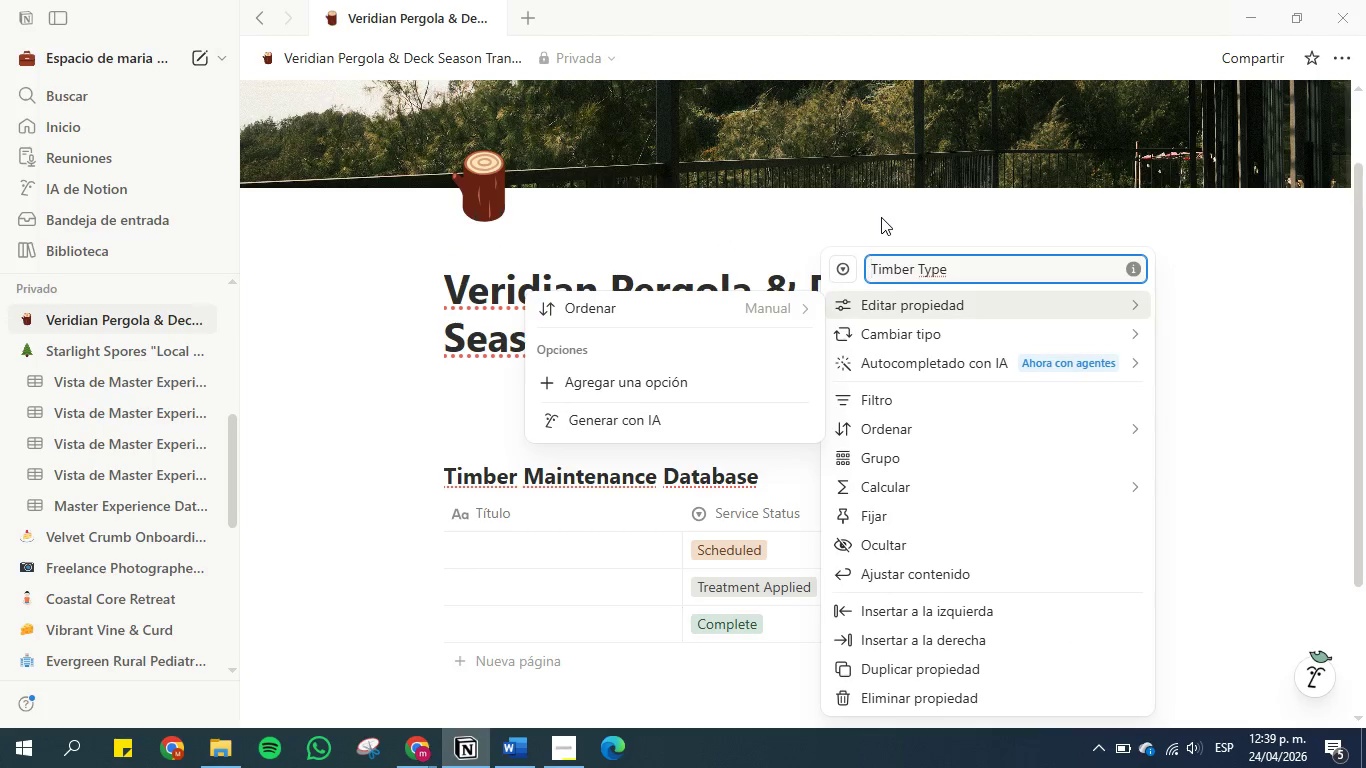 
left_click([881, 217])
 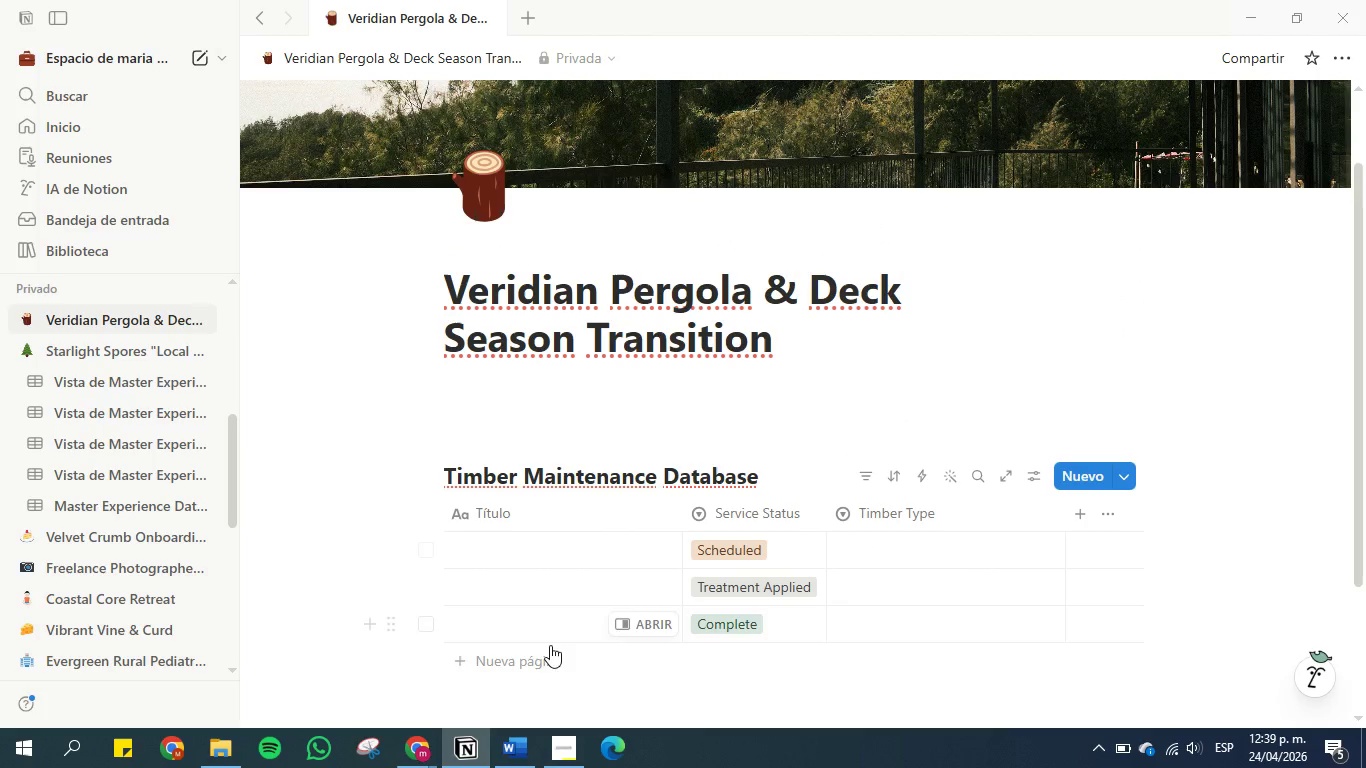 
left_click([516, 740])
 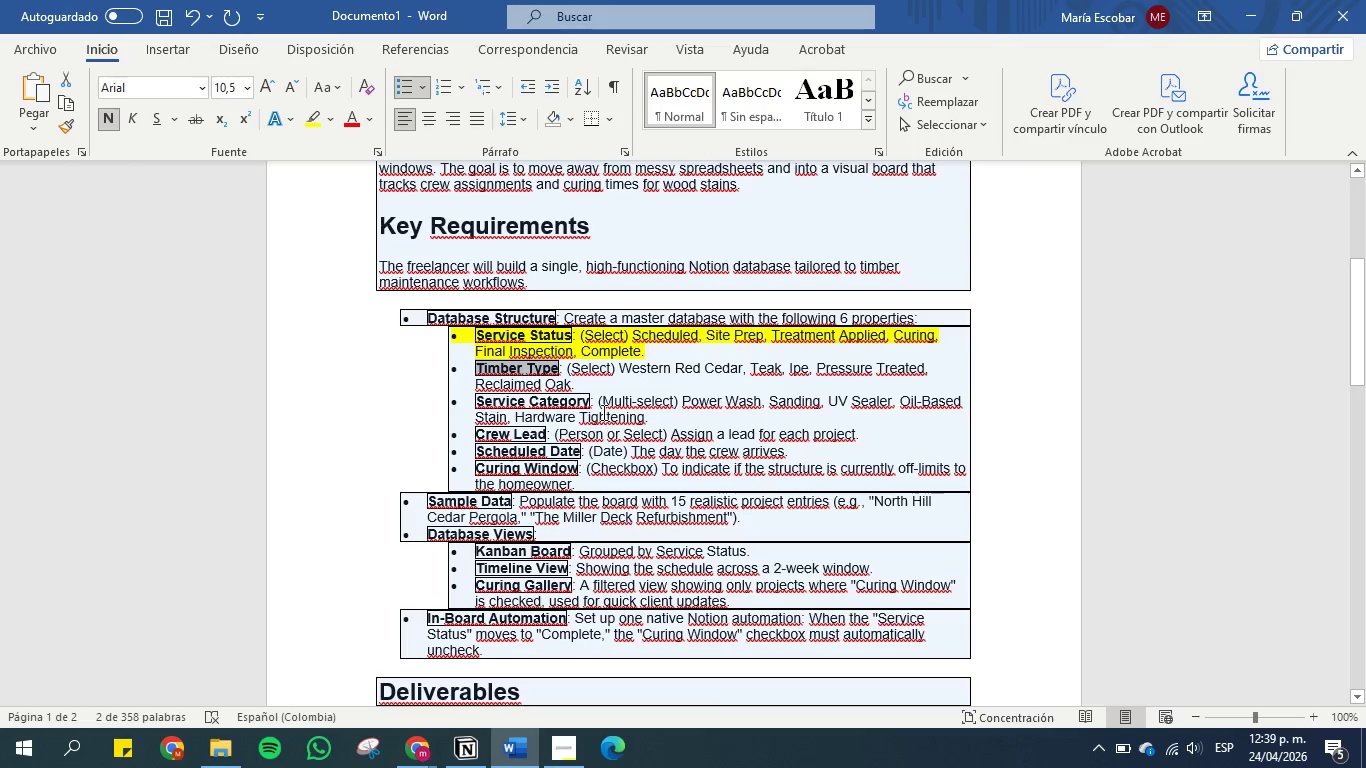 
left_click([612, 389])
 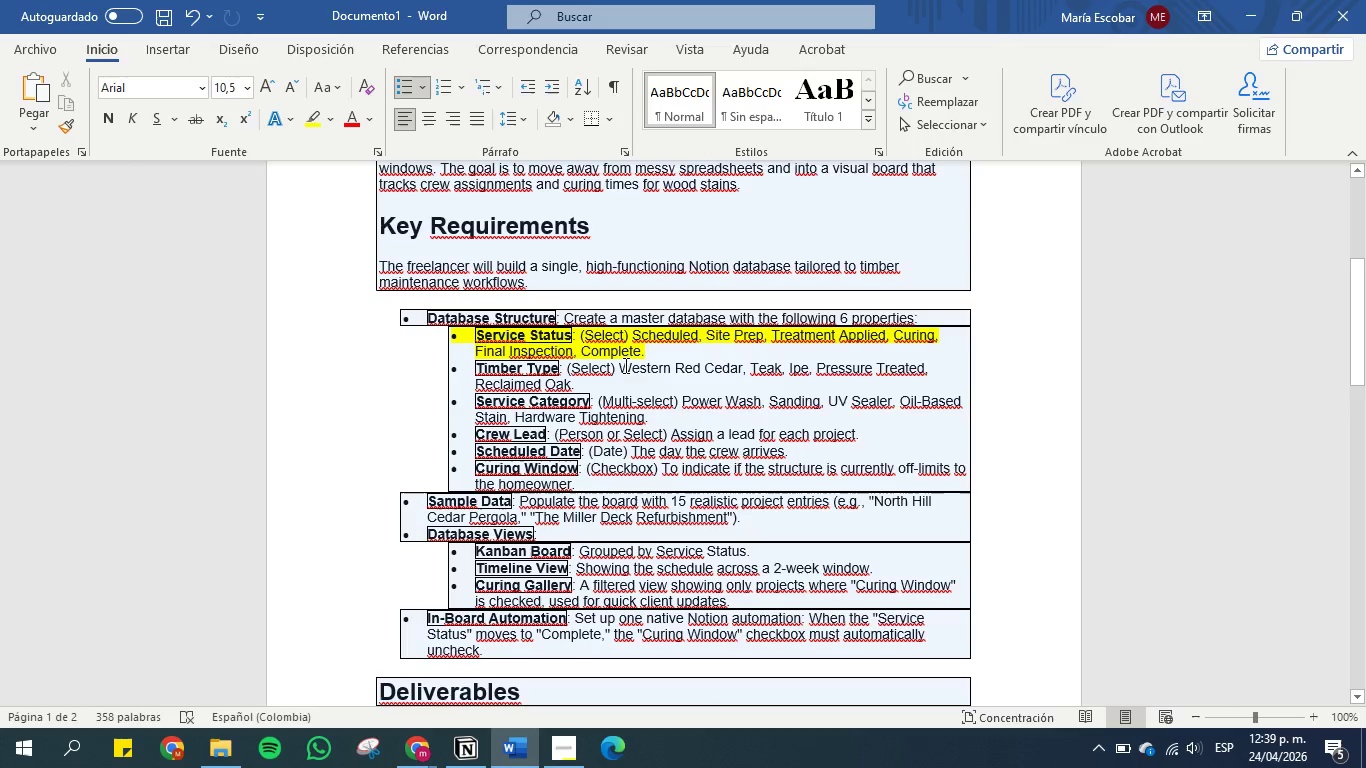 
left_click_drag(start_coordinate=[620, 366], to_coordinate=[724, 368])
 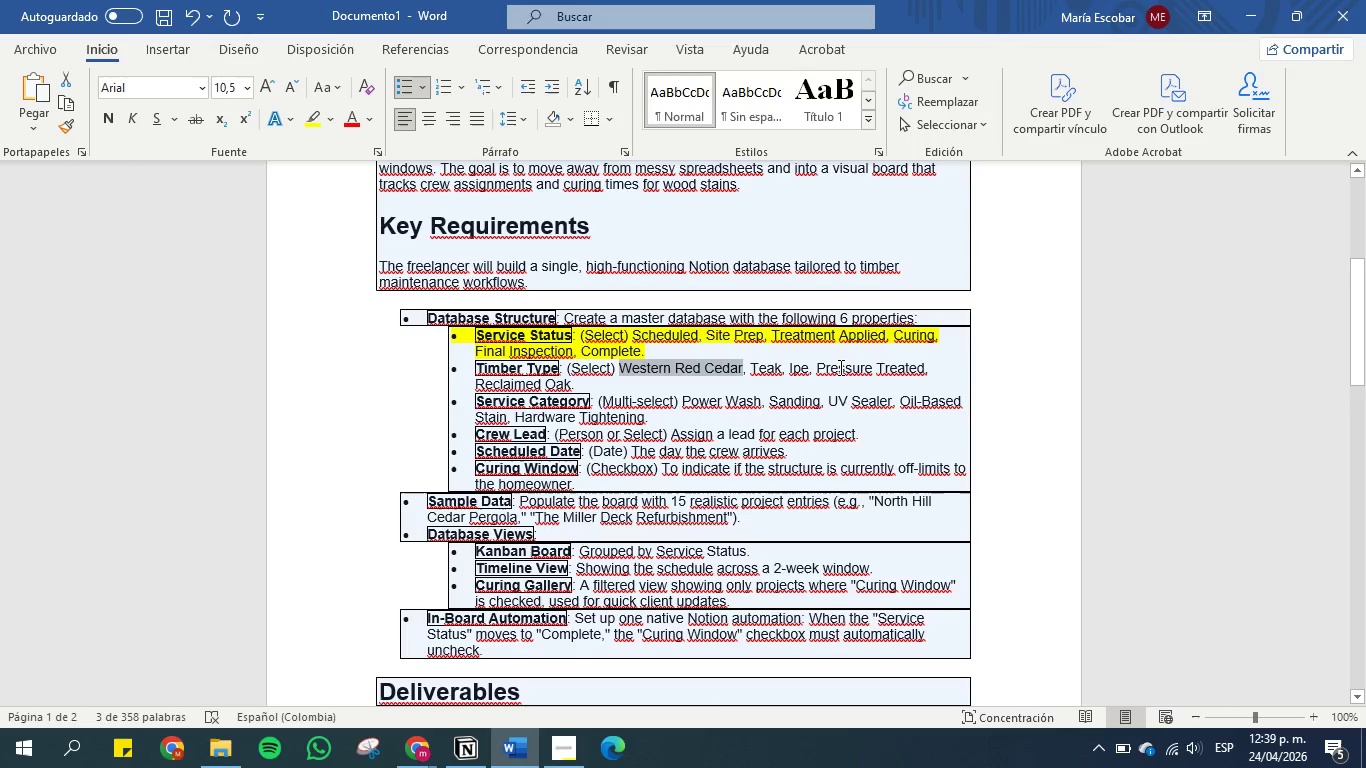 
key(Control+C)
 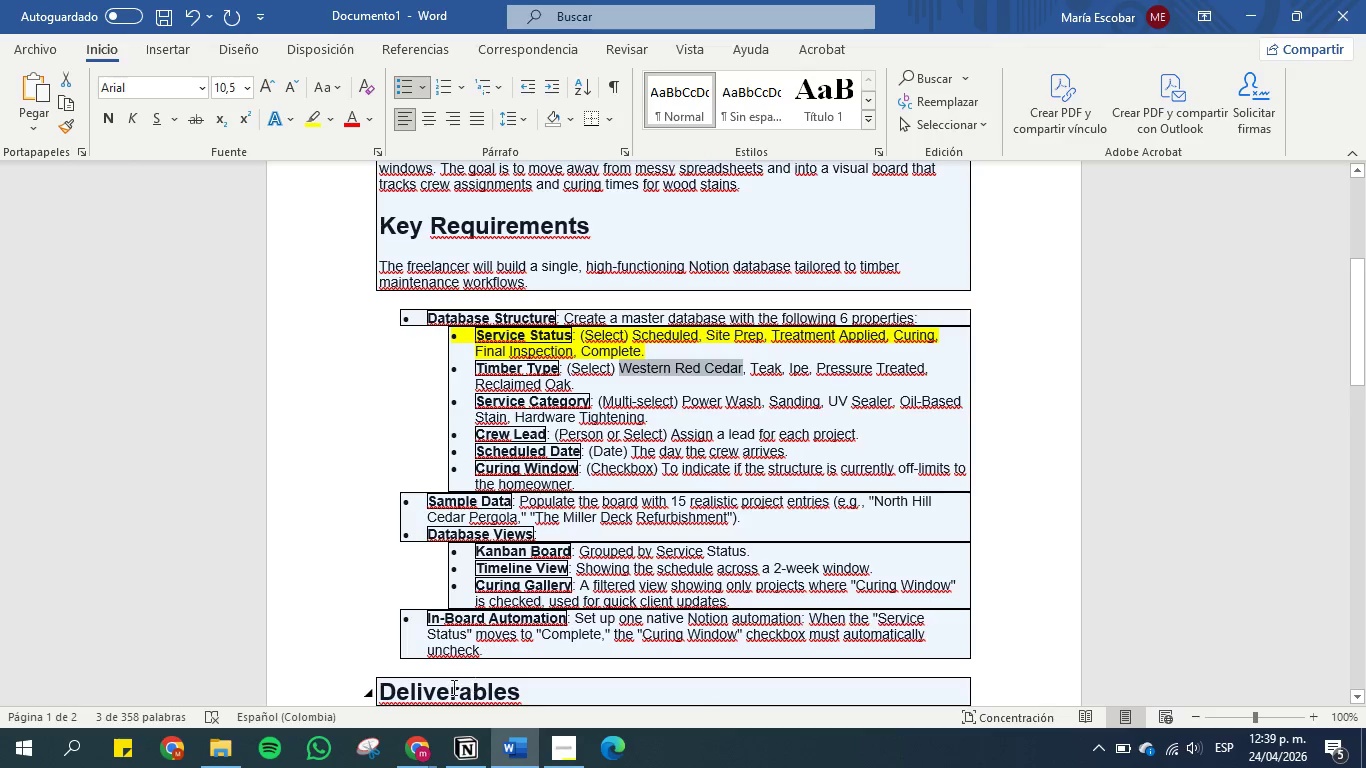 
left_click([460, 754])
 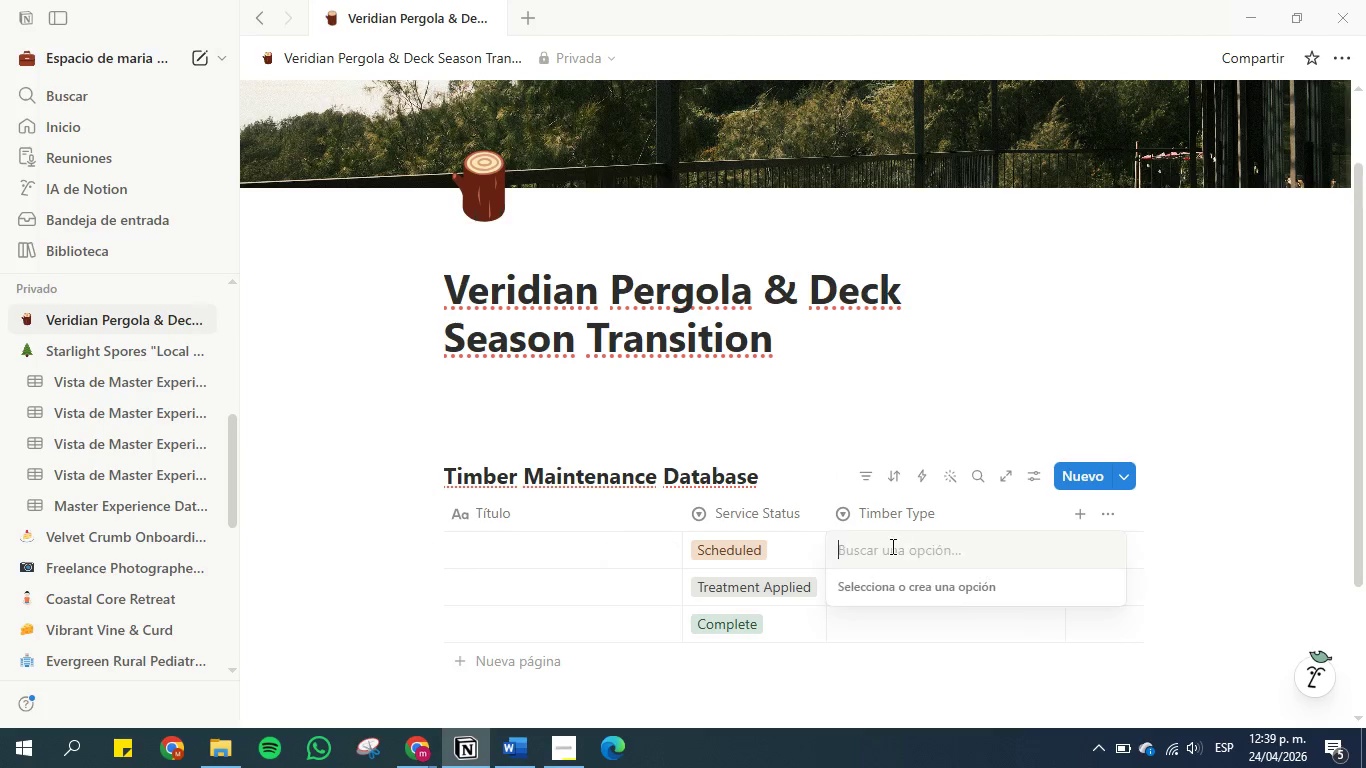 
key(Control+V)
 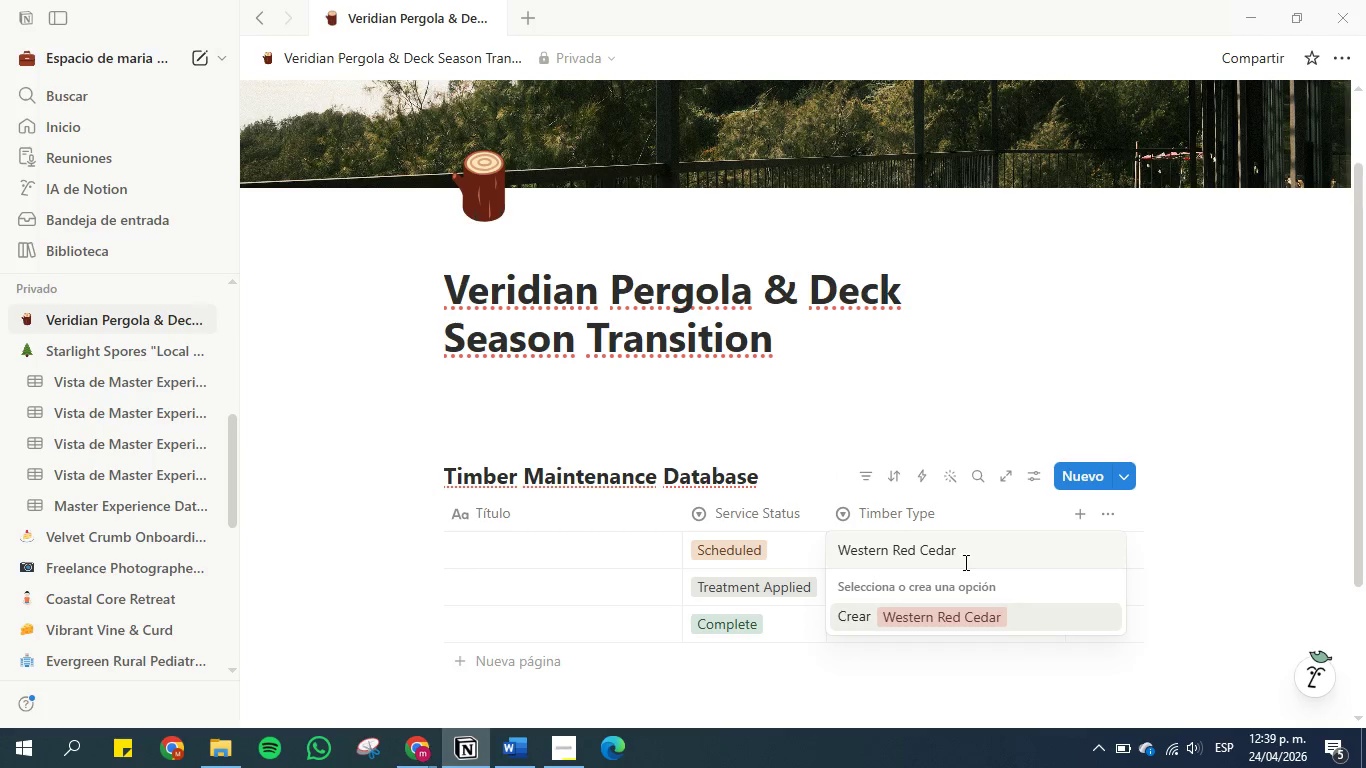 
key(Enter)
 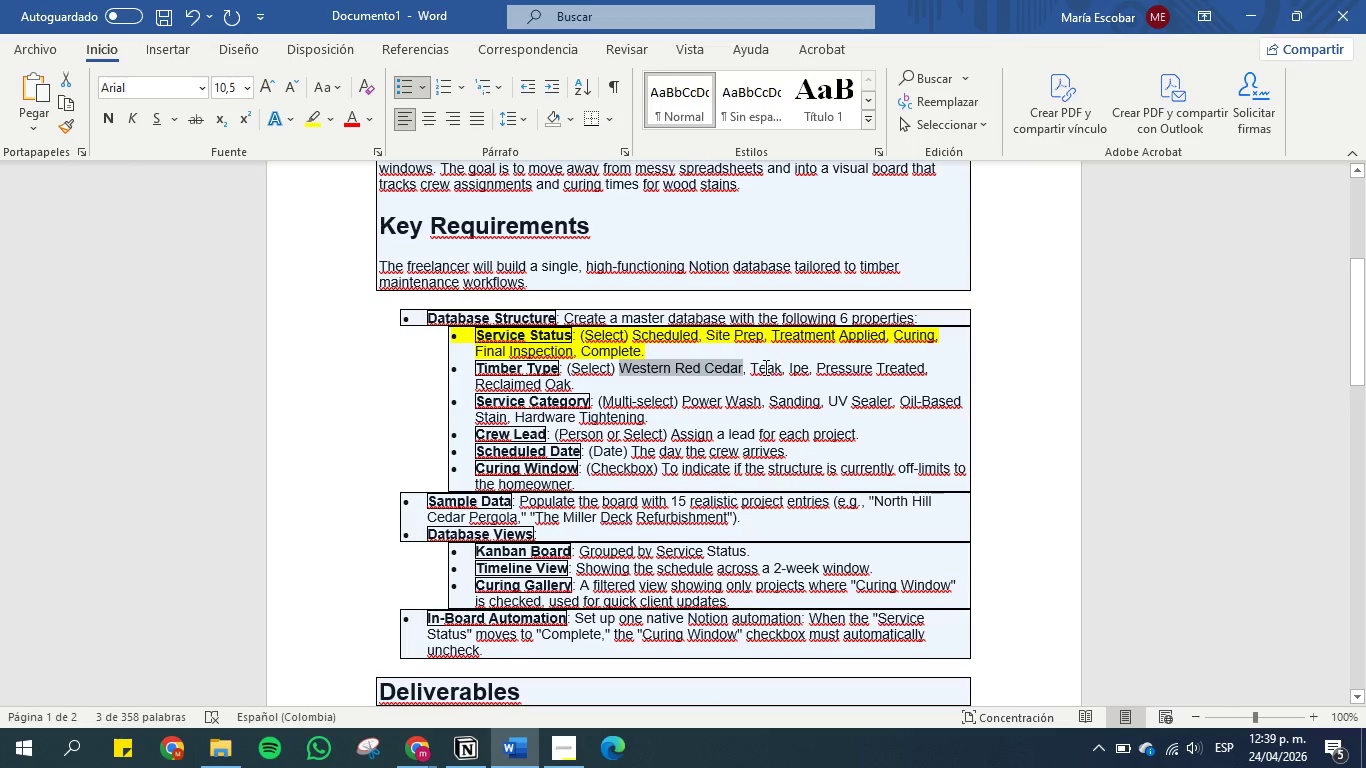 
left_click_drag(start_coordinate=[749, 369], to_coordinate=[800, 367])
 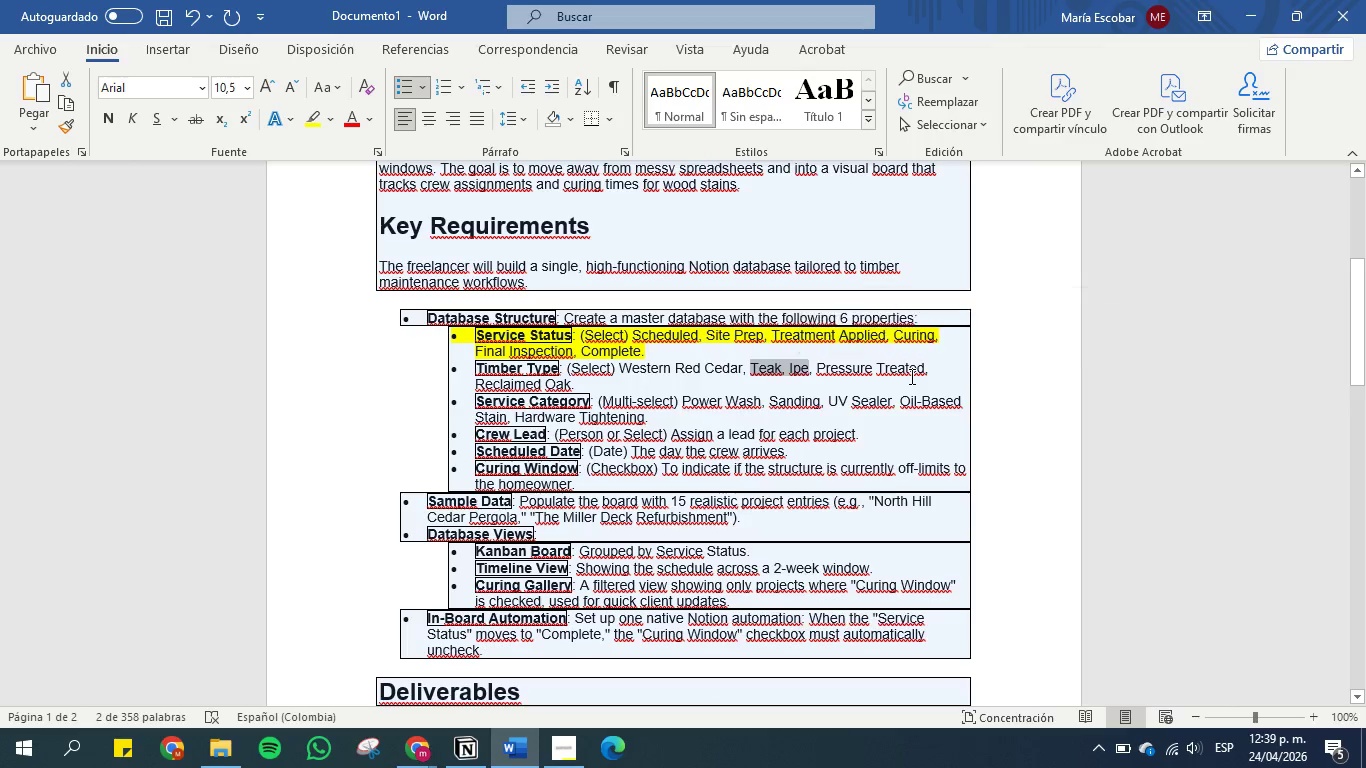 
key(Control+C)
 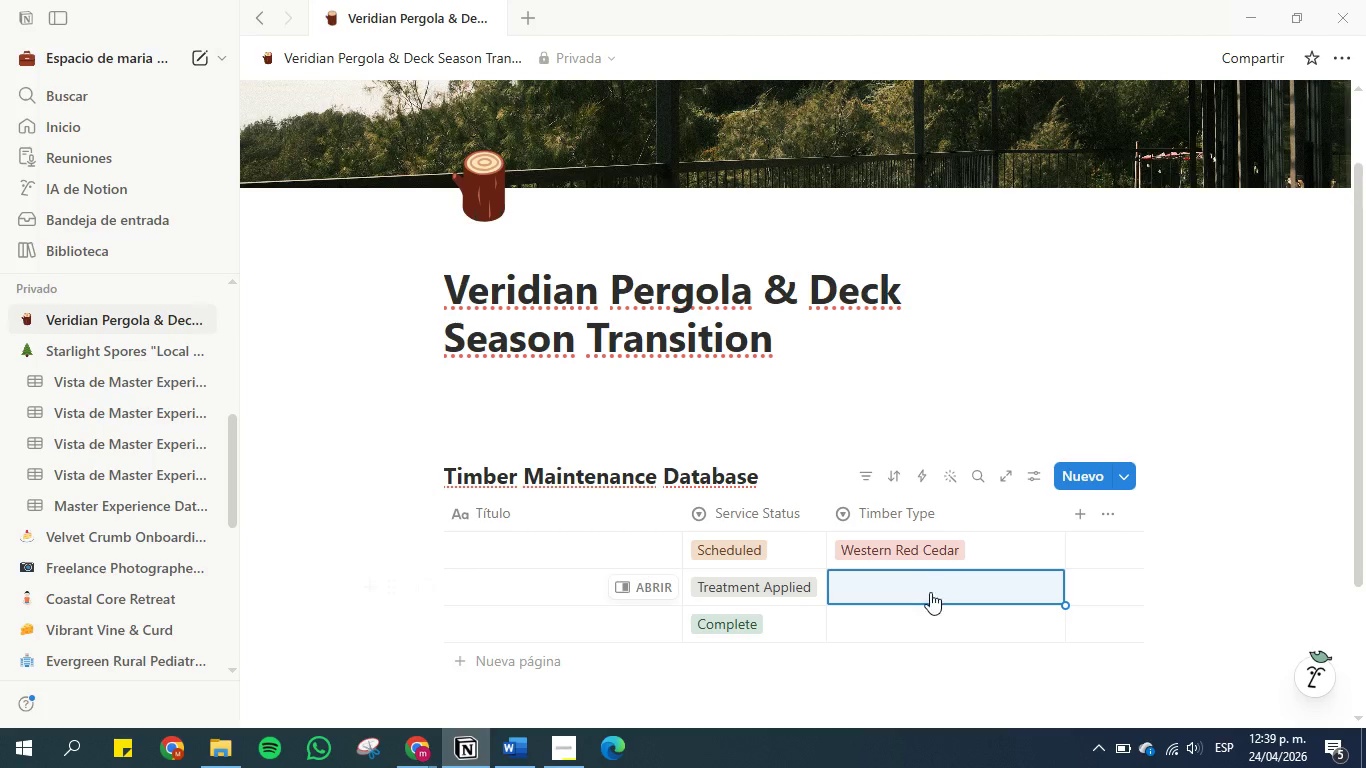 
left_click([976, 552])
 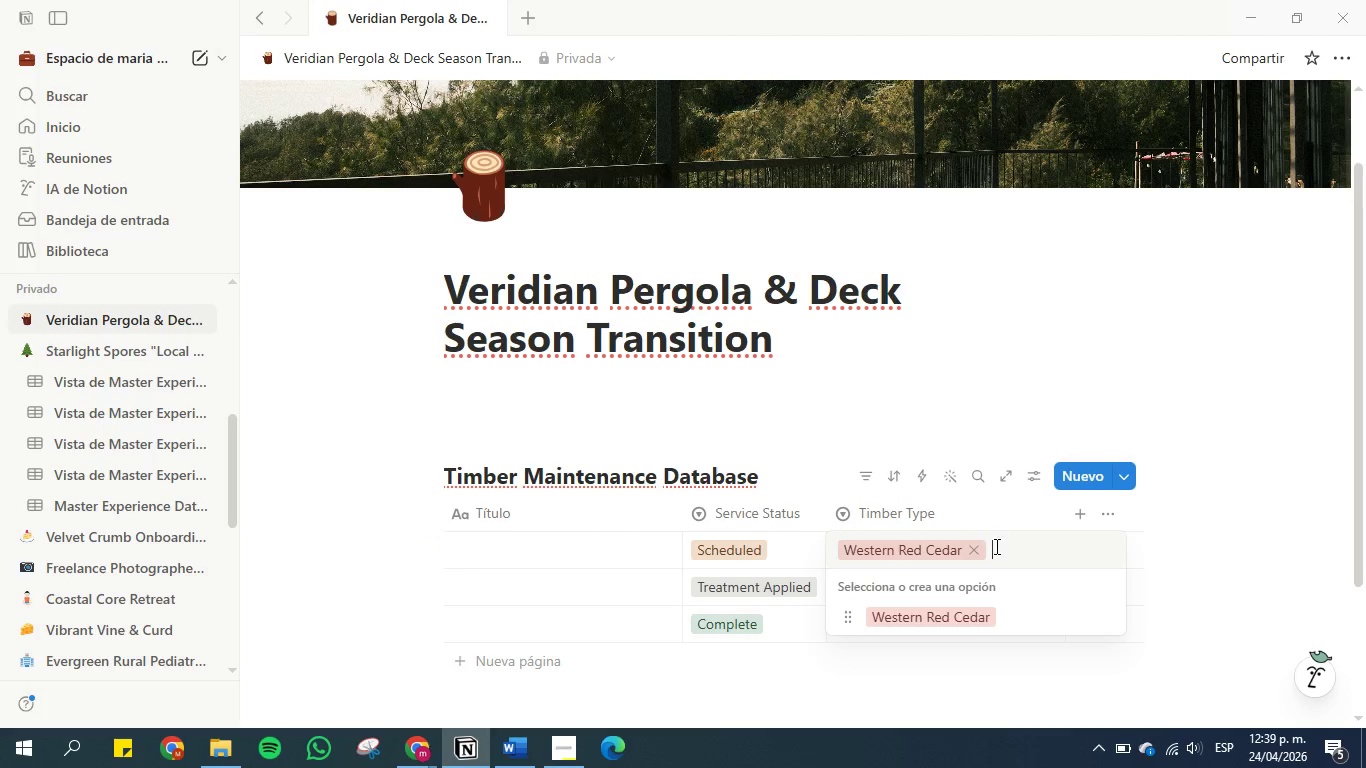 
key(Control+V)
 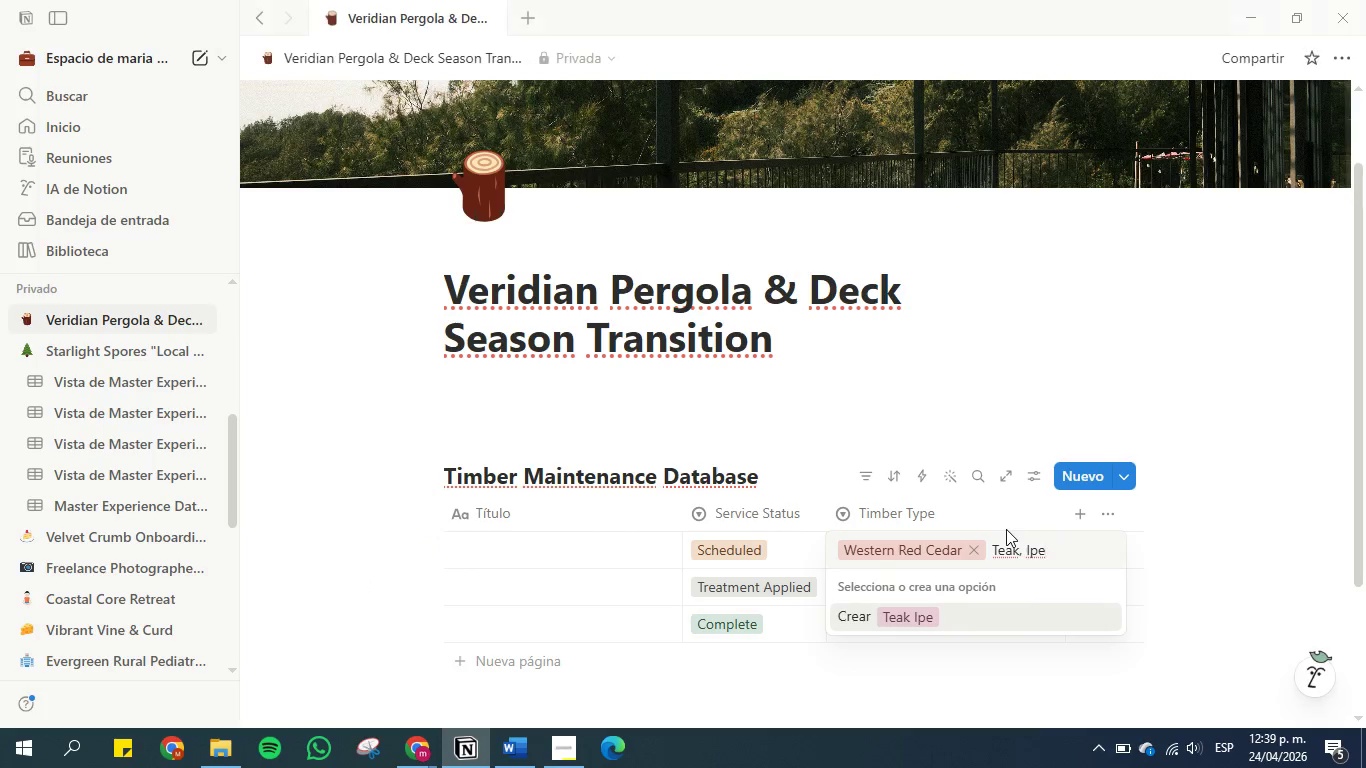 
key(Enter)
 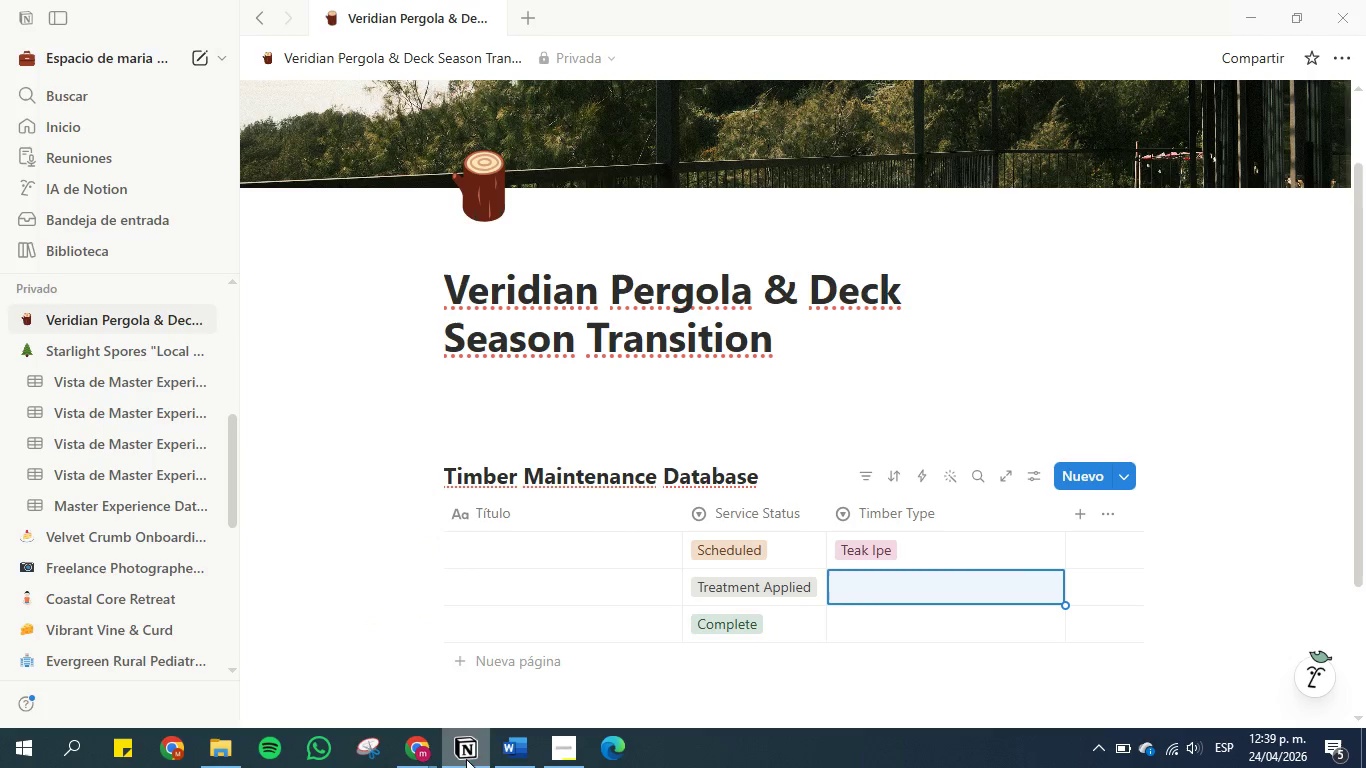 
left_click([422, 751])
 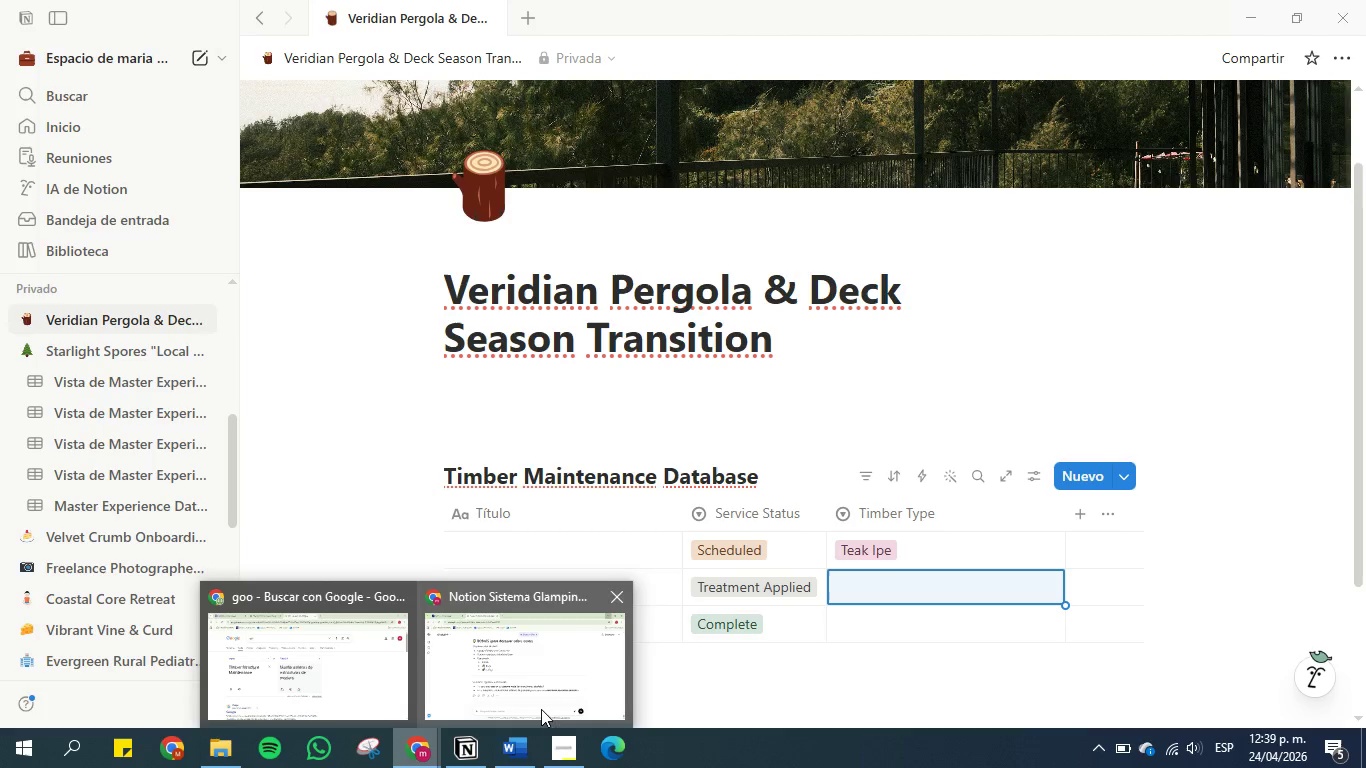 
left_click([514, 751])
 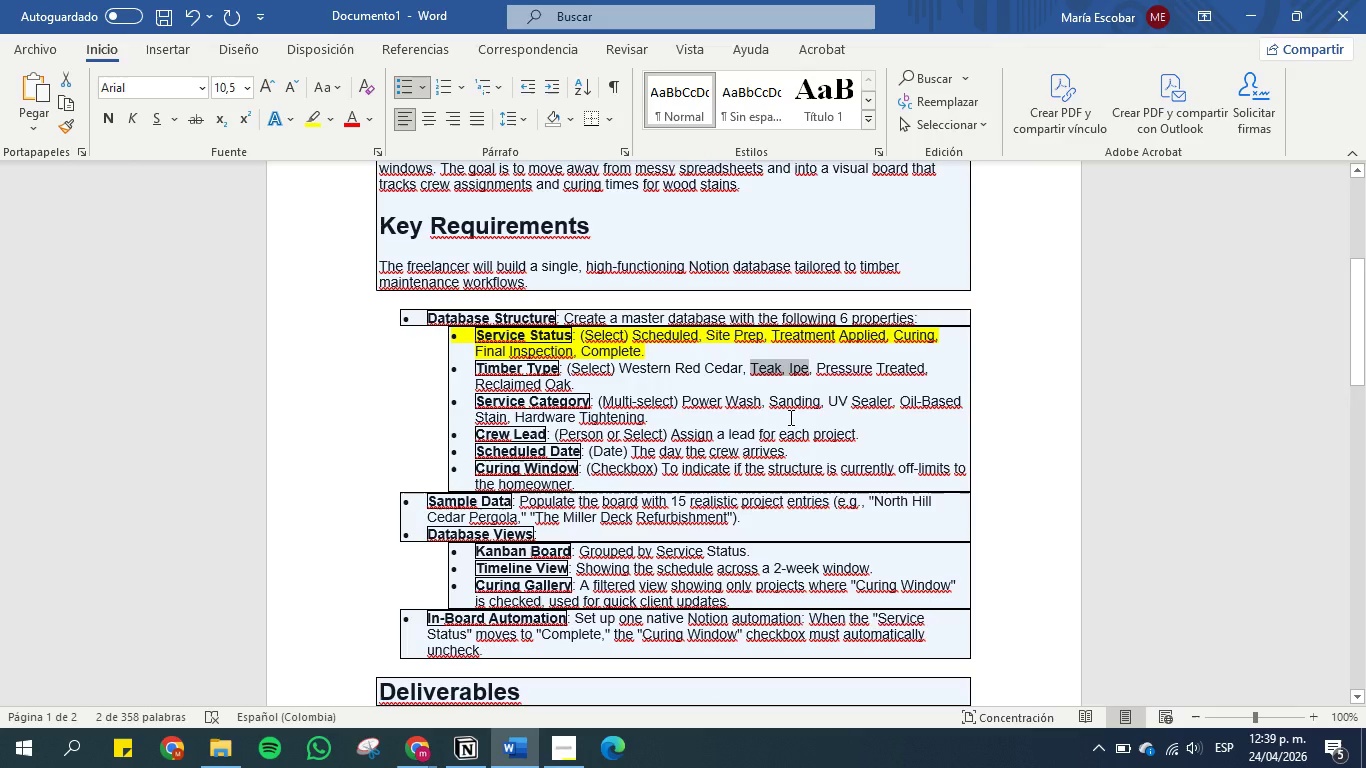 
left_click([789, 417])
 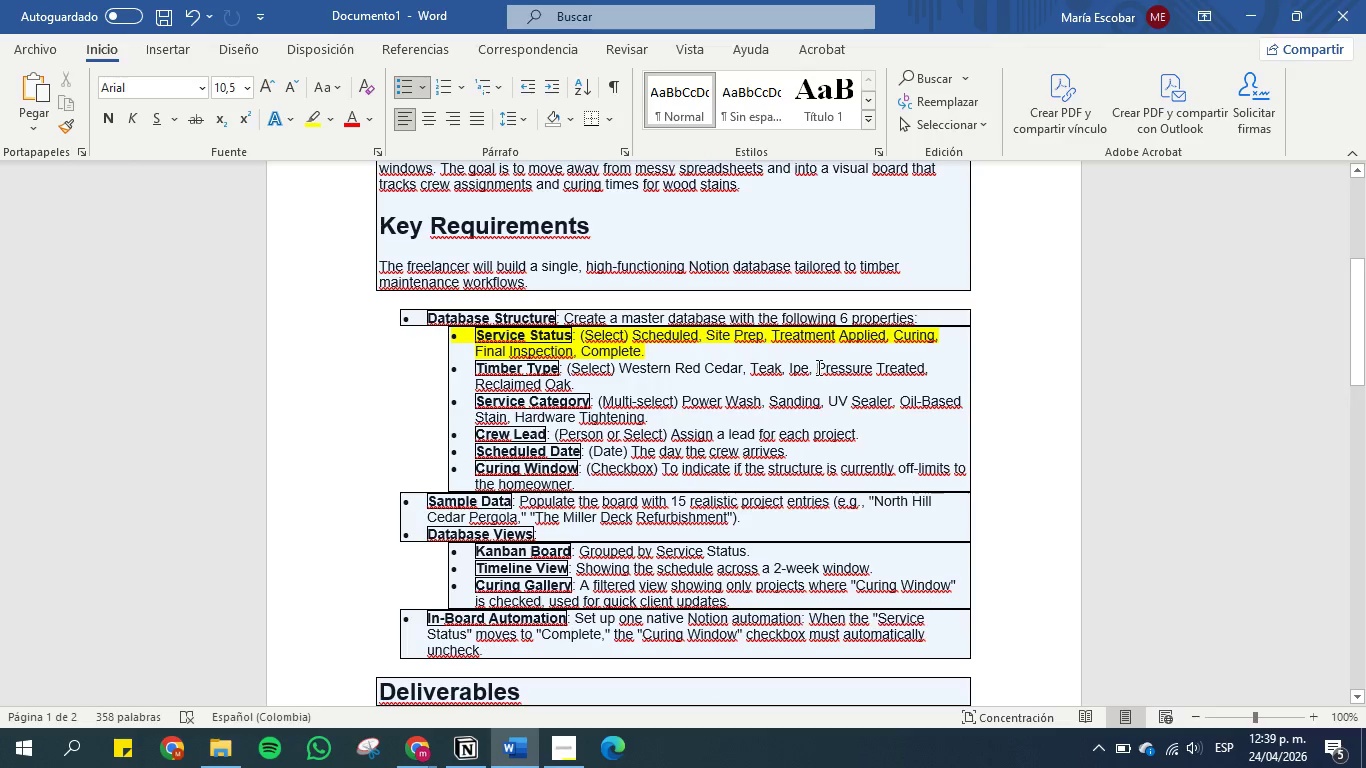 
left_click_drag(start_coordinate=[818, 364], to_coordinate=[922, 364])
 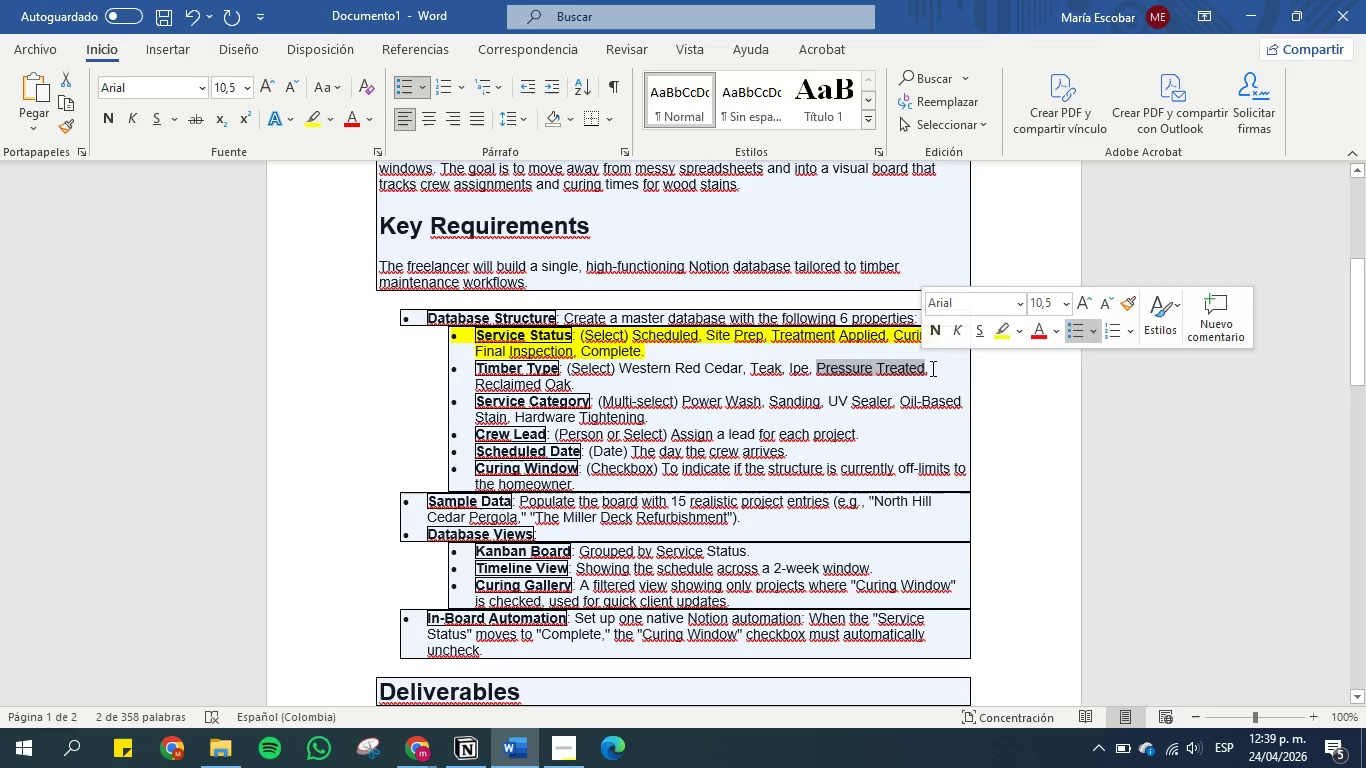 
hold_key(key=ControlLeft, duration=0.81)
 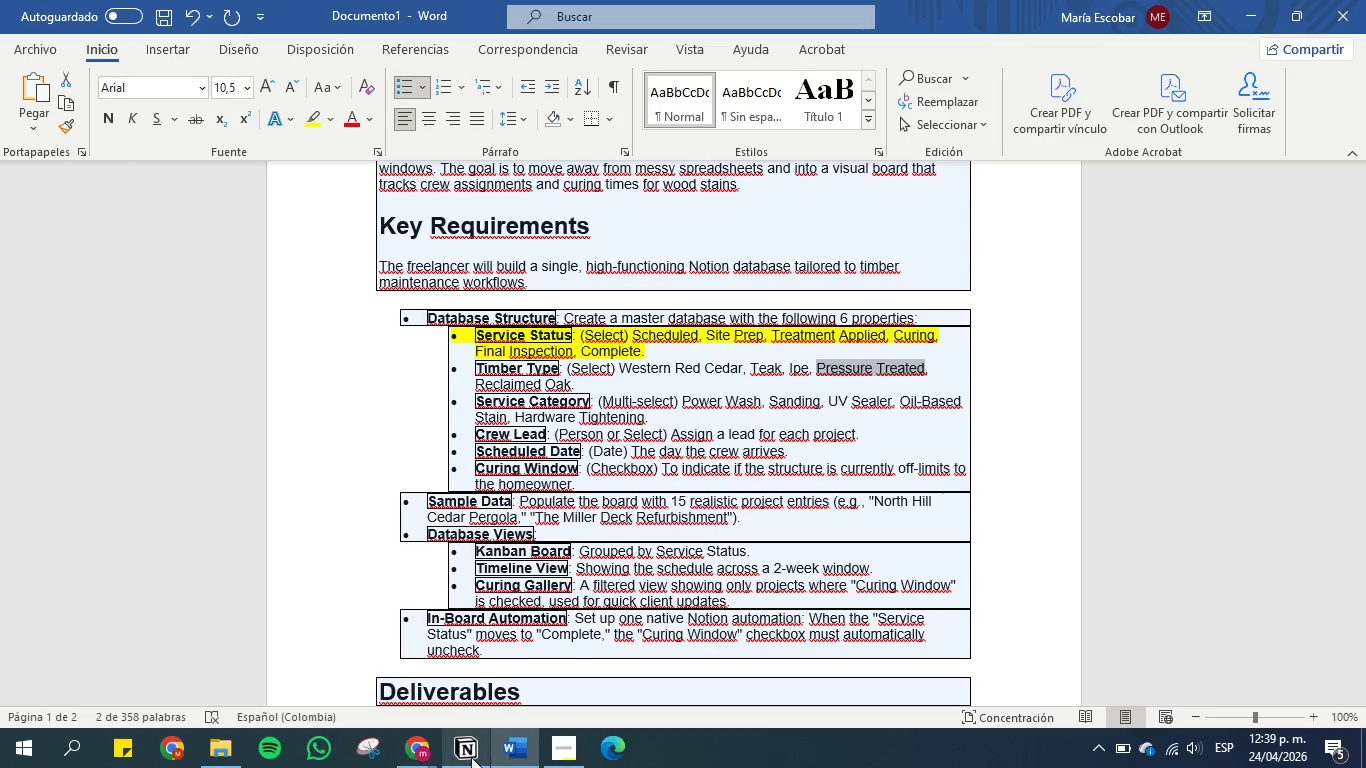 
left_click([471, 757])
 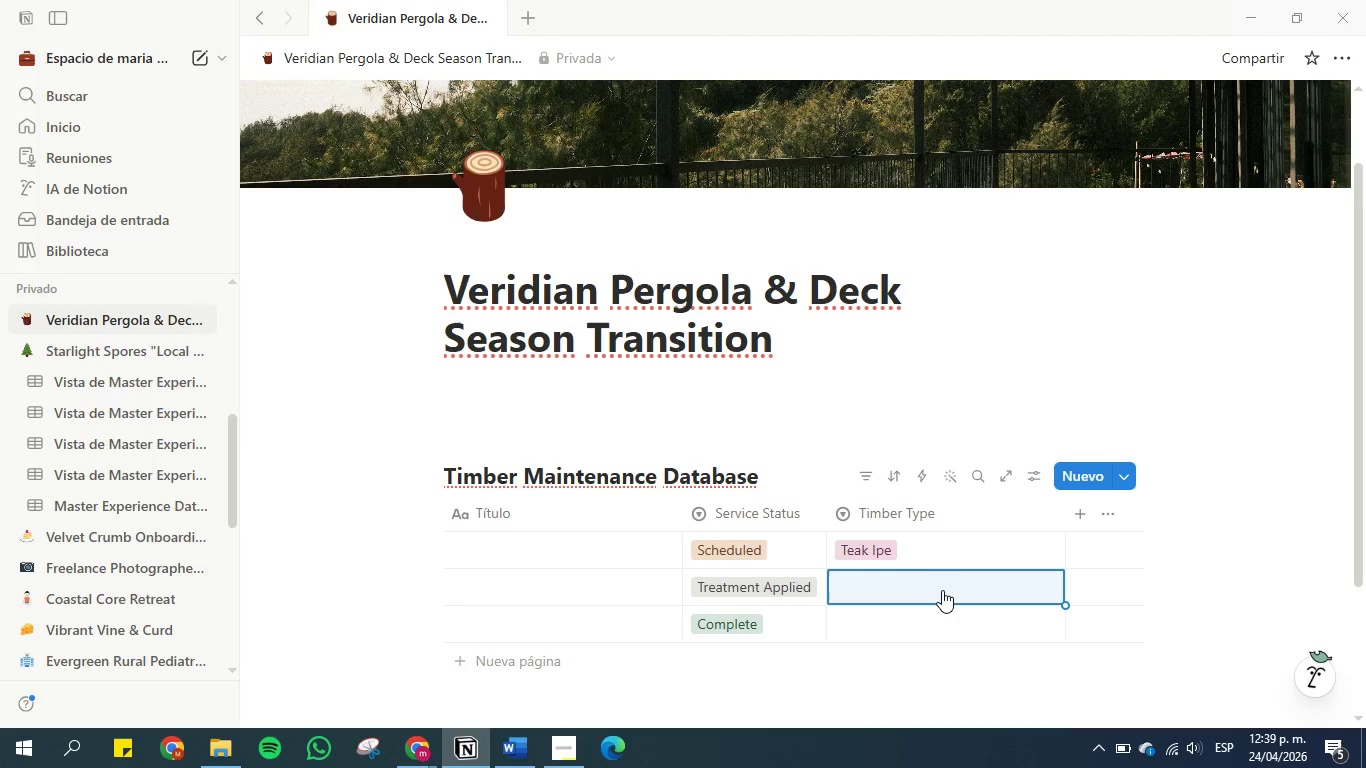 
left_click([942, 590])
 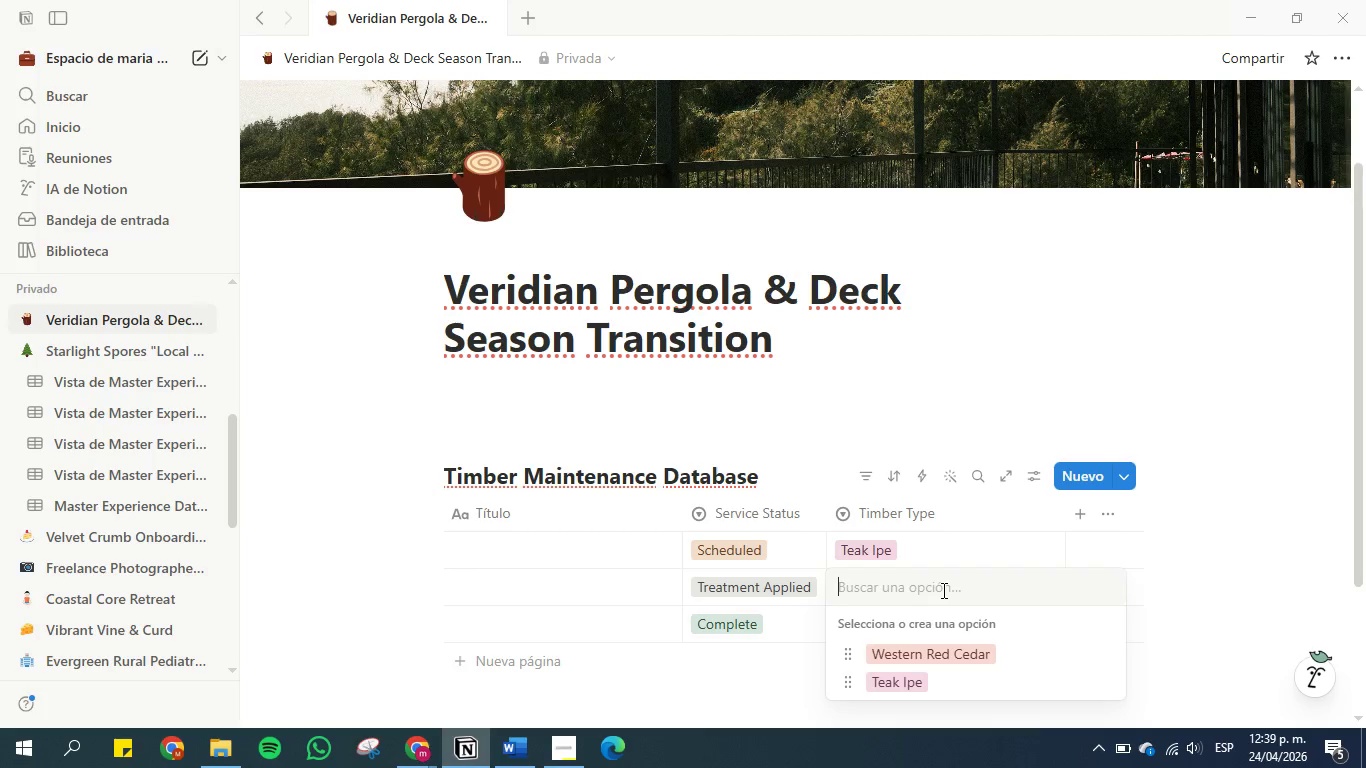 
key(Control+V)
 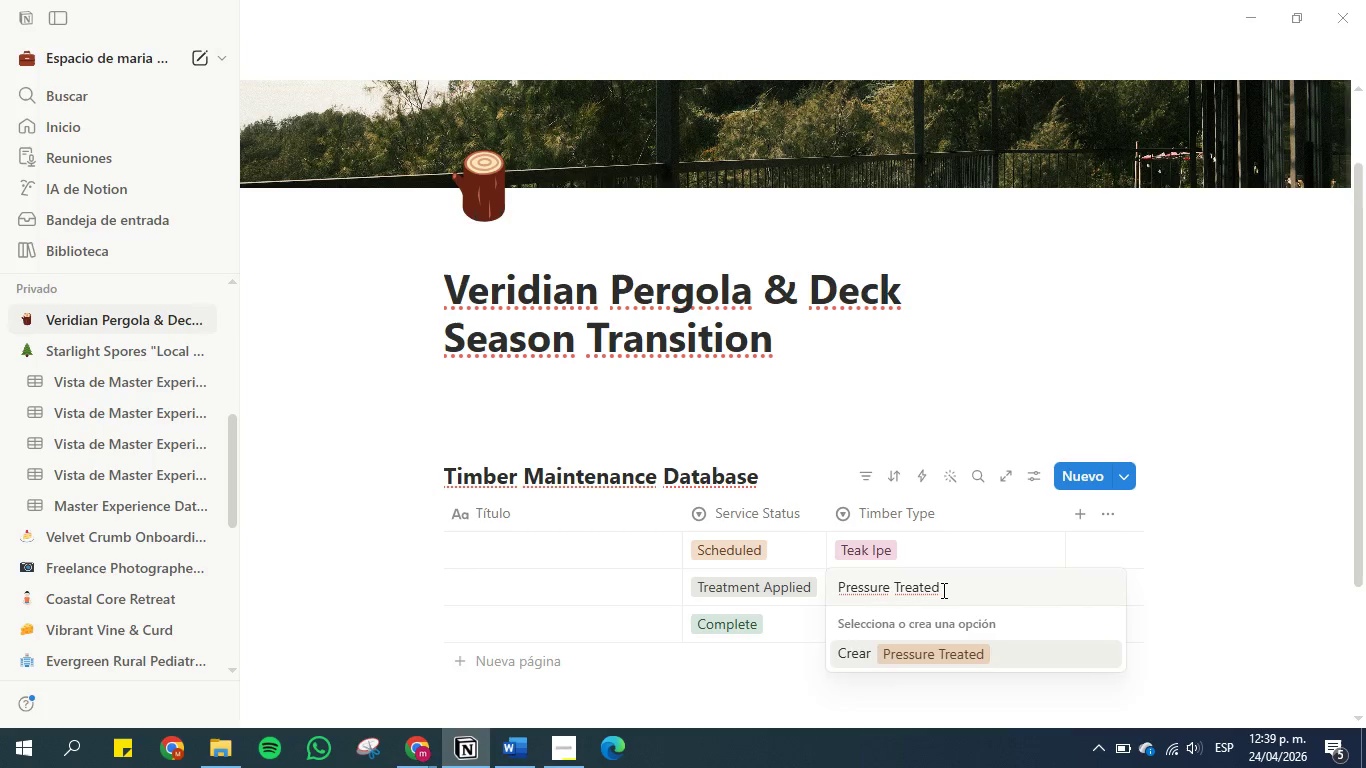 
key(Enter)
 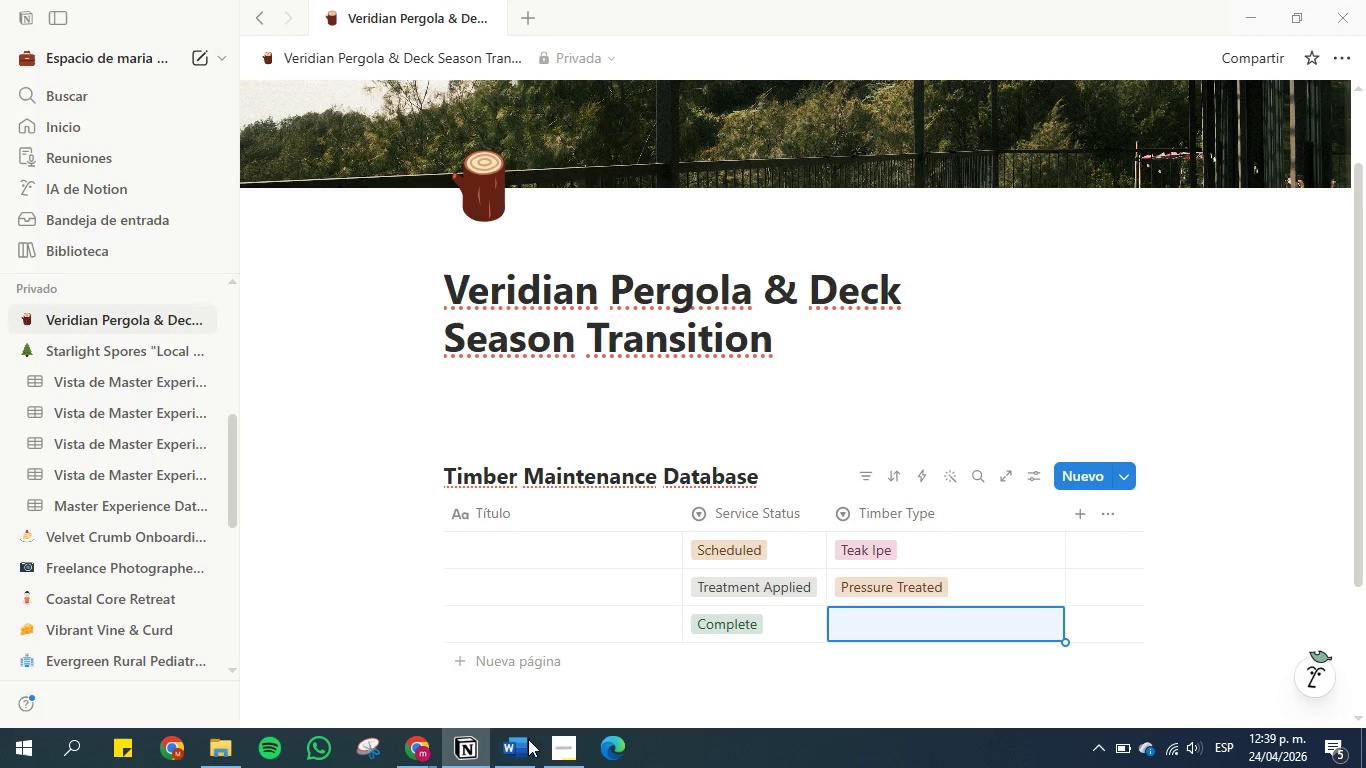 
left_click([520, 752])
 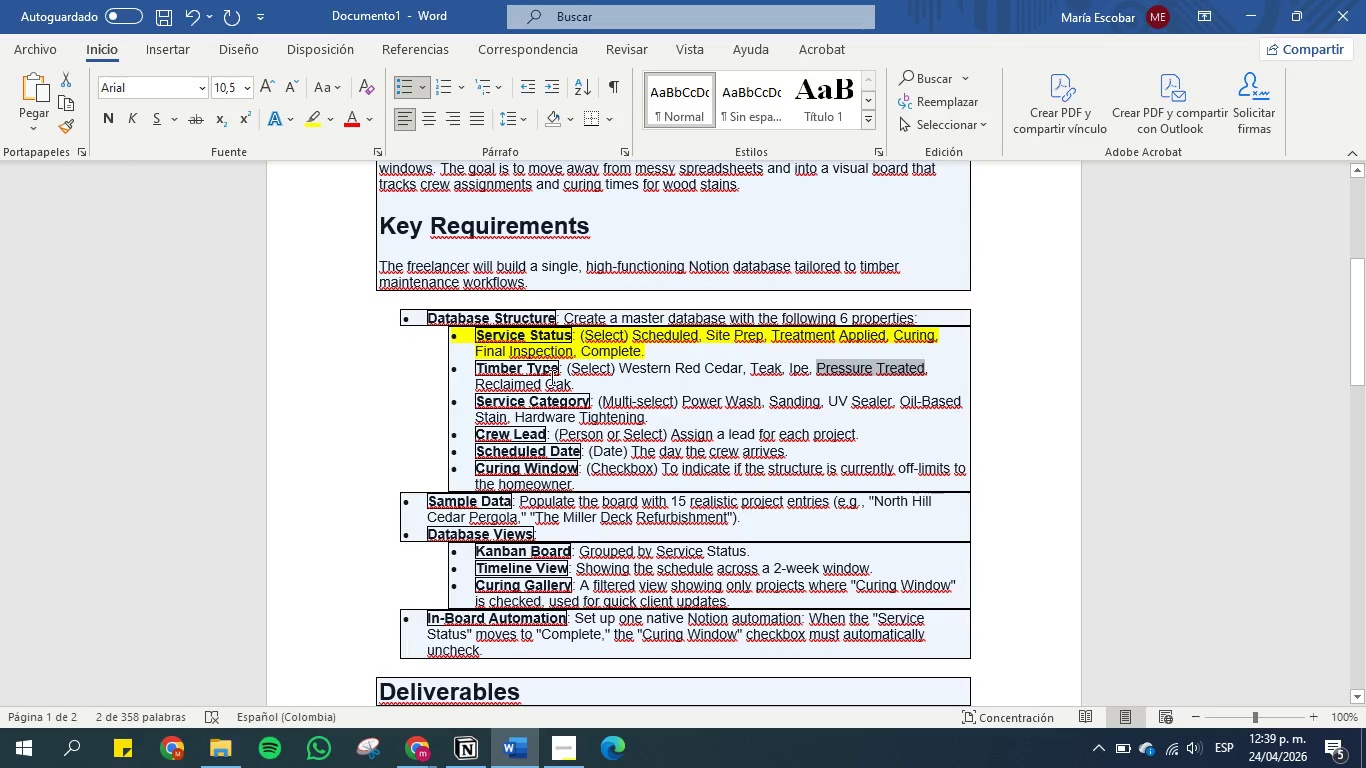 
left_click([535, 380])
 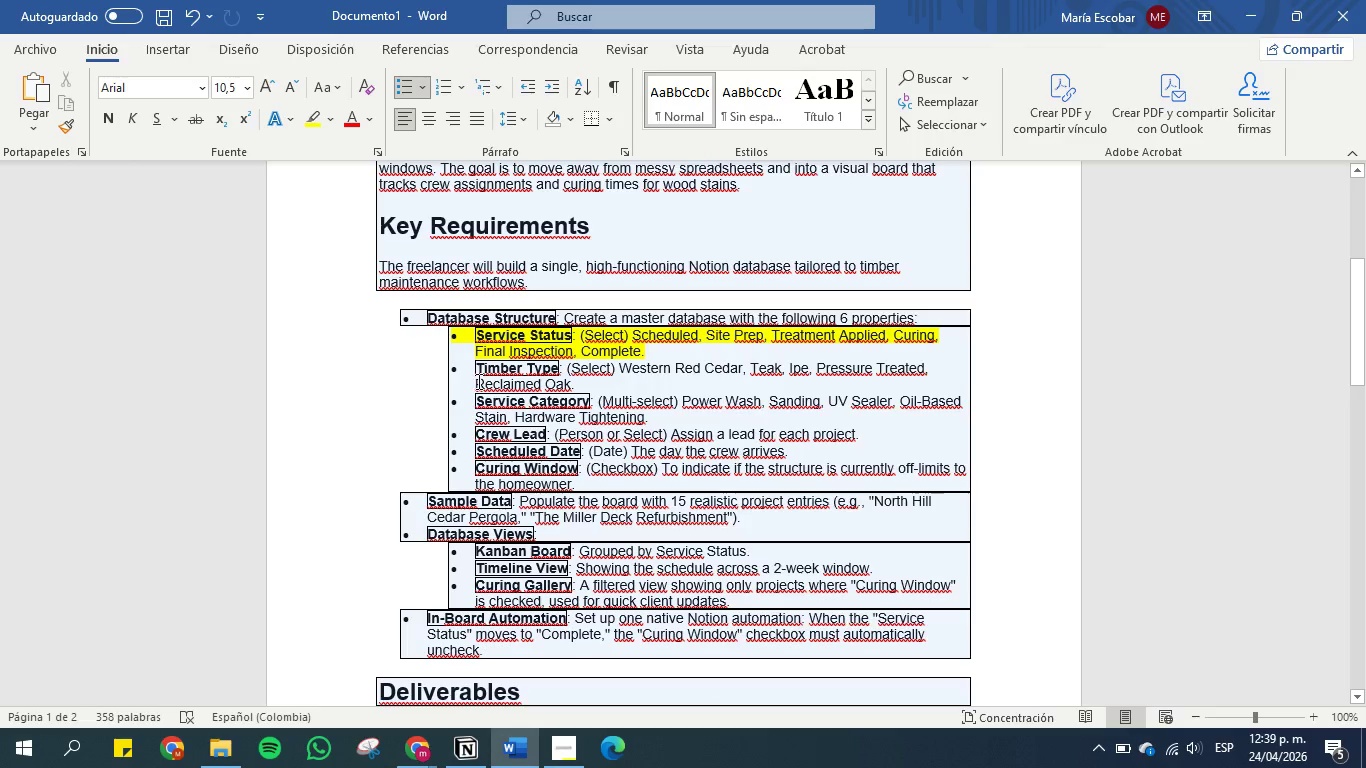 
left_click_drag(start_coordinate=[477, 381], to_coordinate=[567, 385])
 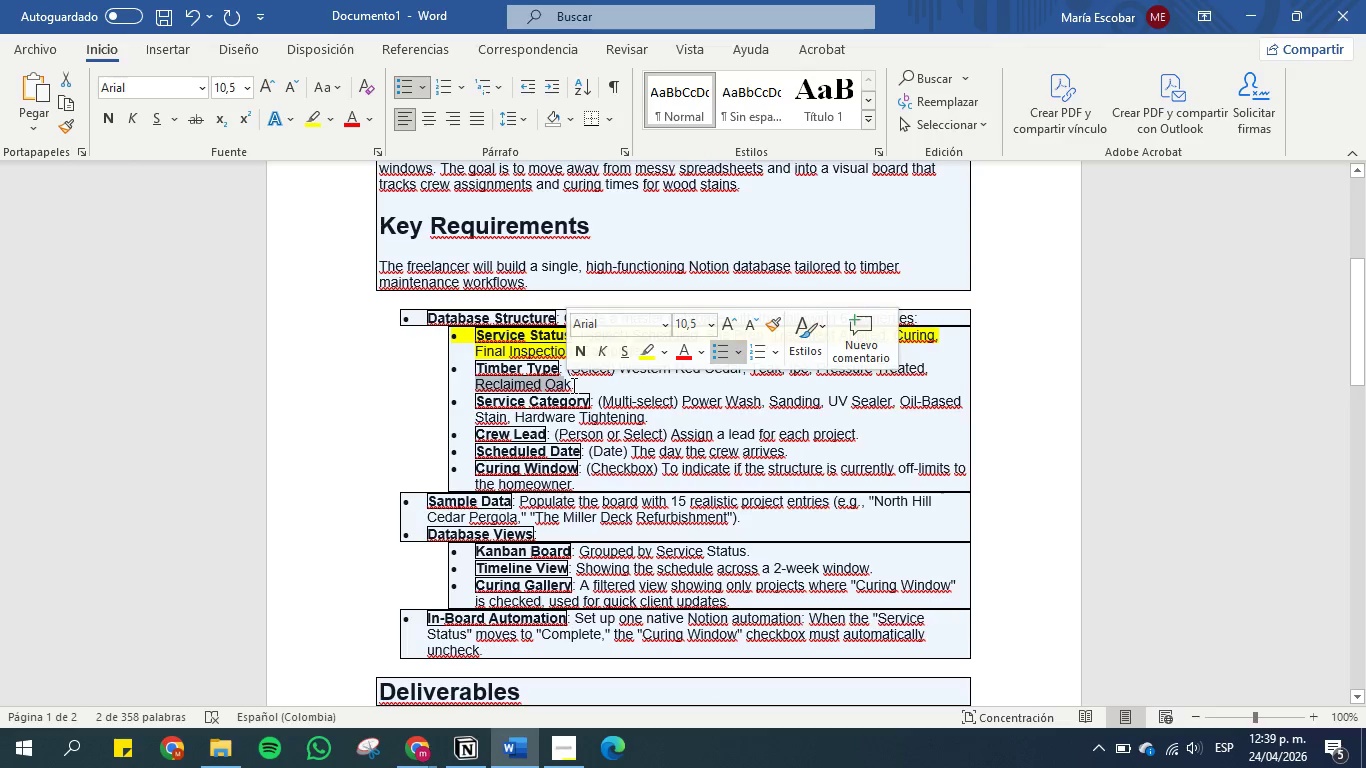 
left_click([572, 385])
 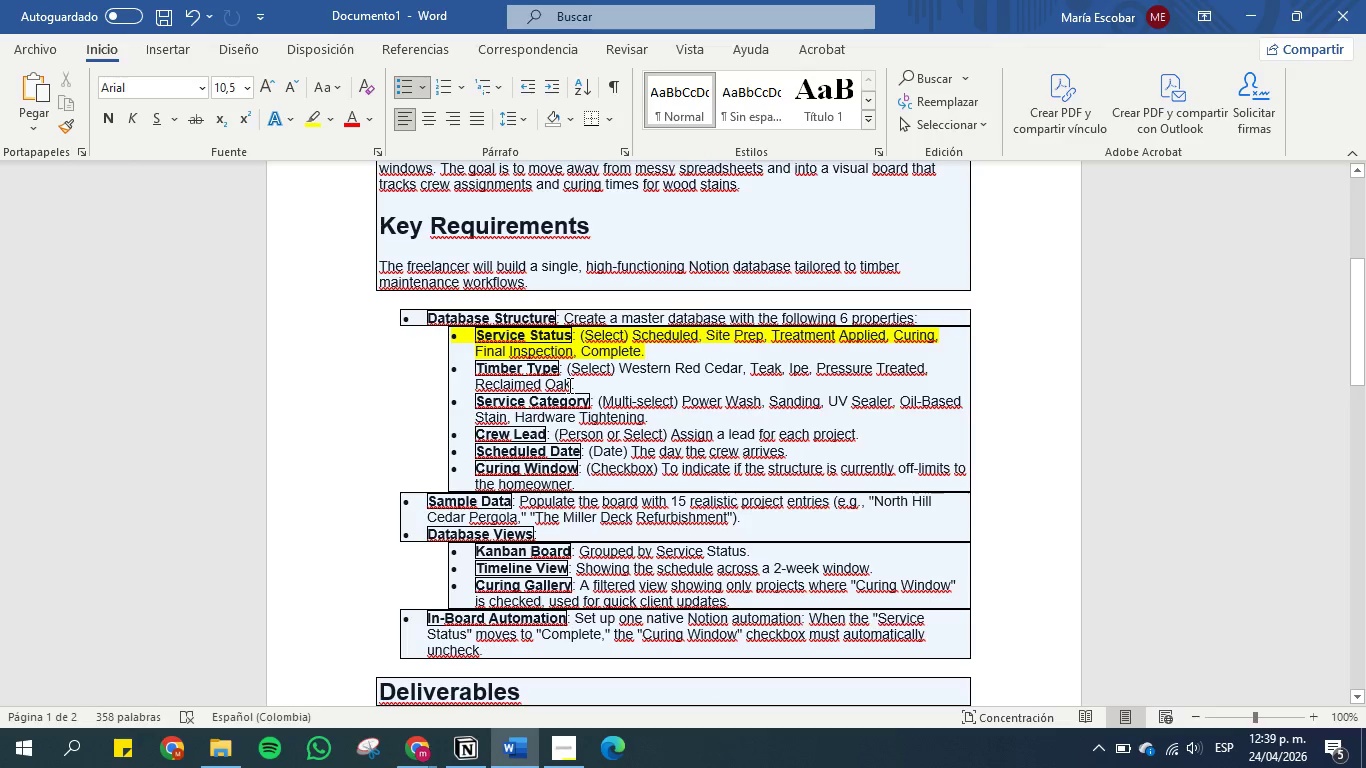 
left_click_drag(start_coordinate=[568, 385], to_coordinate=[503, 388])
 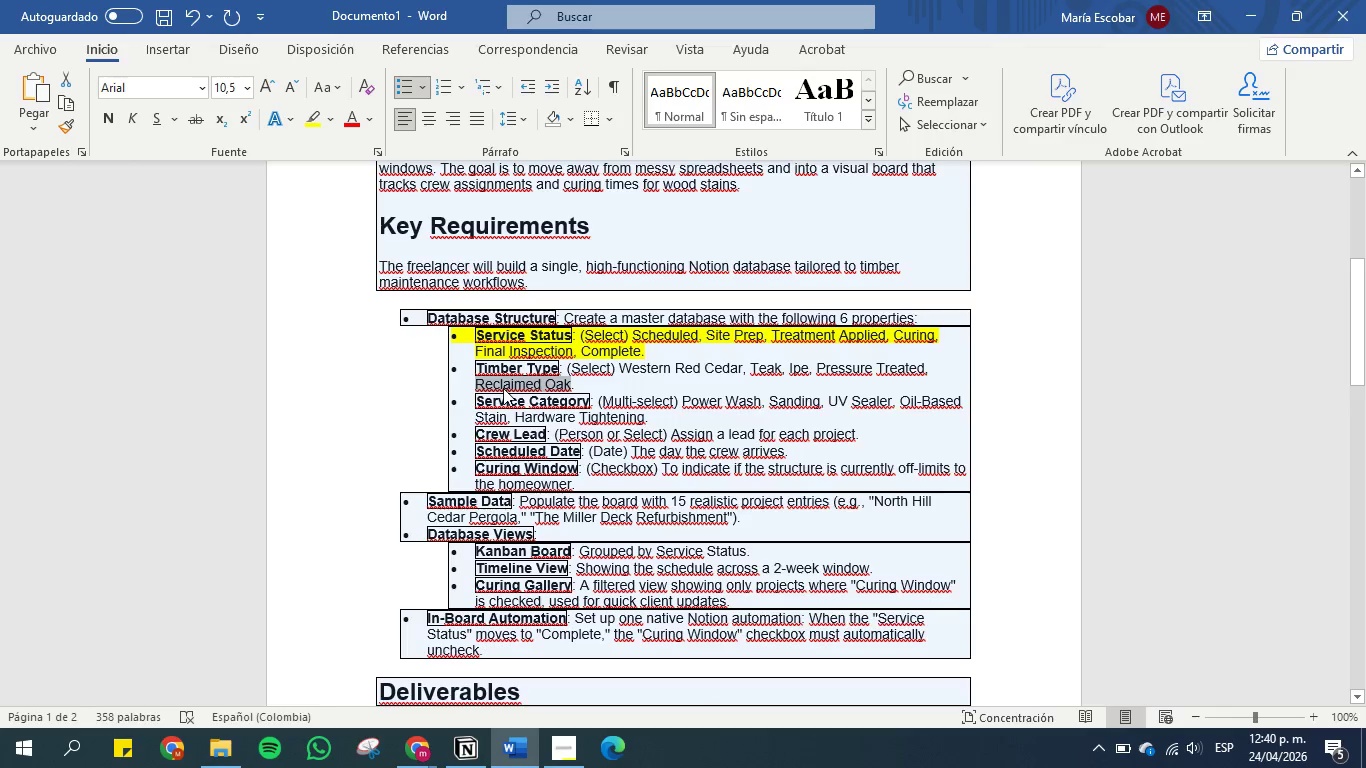 
key(Control+C)
 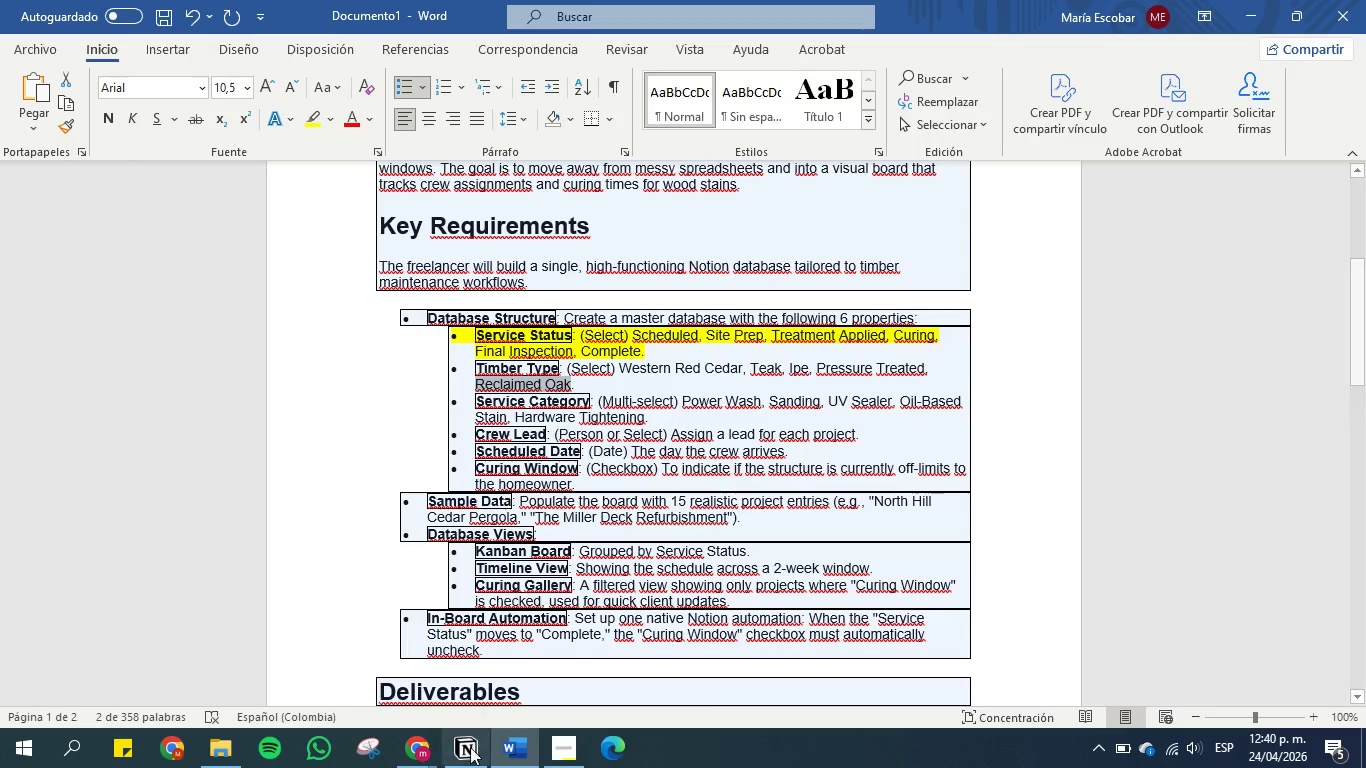 
left_click([470, 754])
 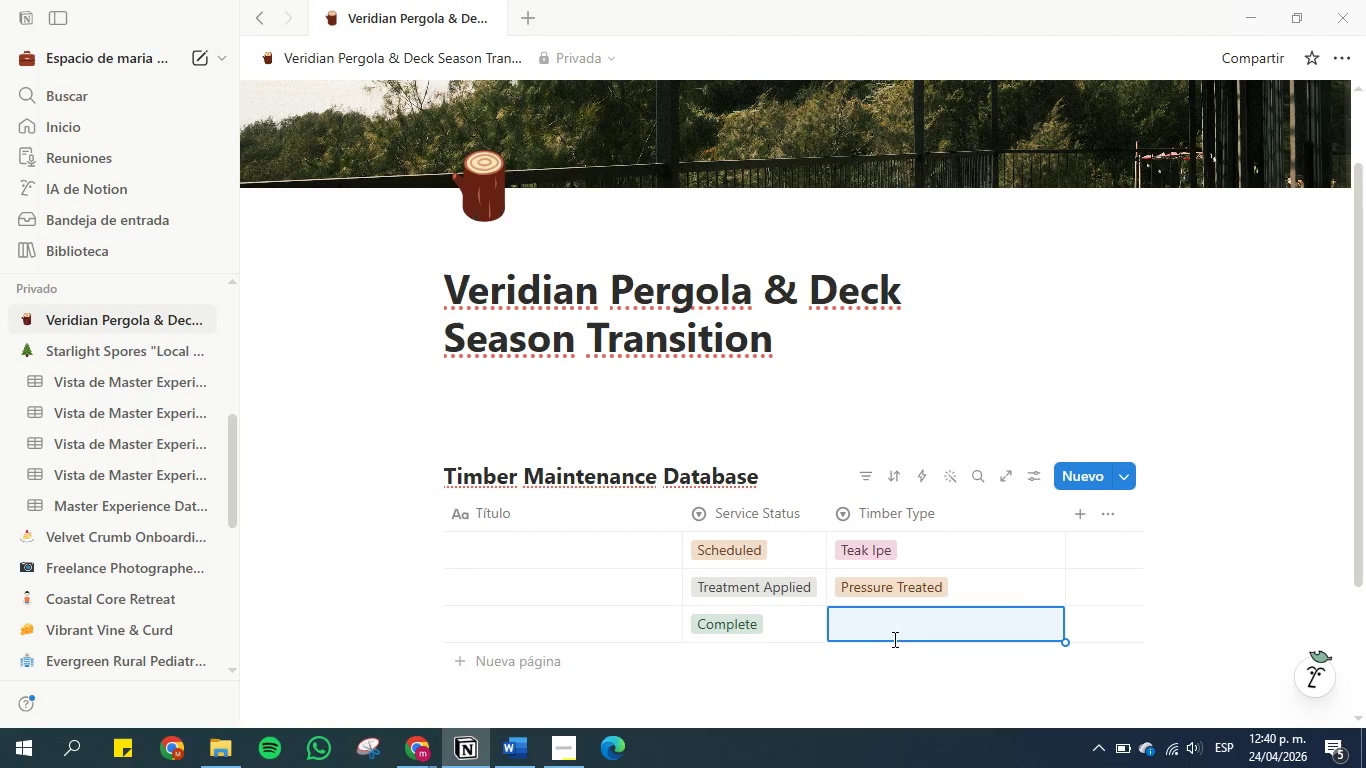 
left_click([893, 639])
 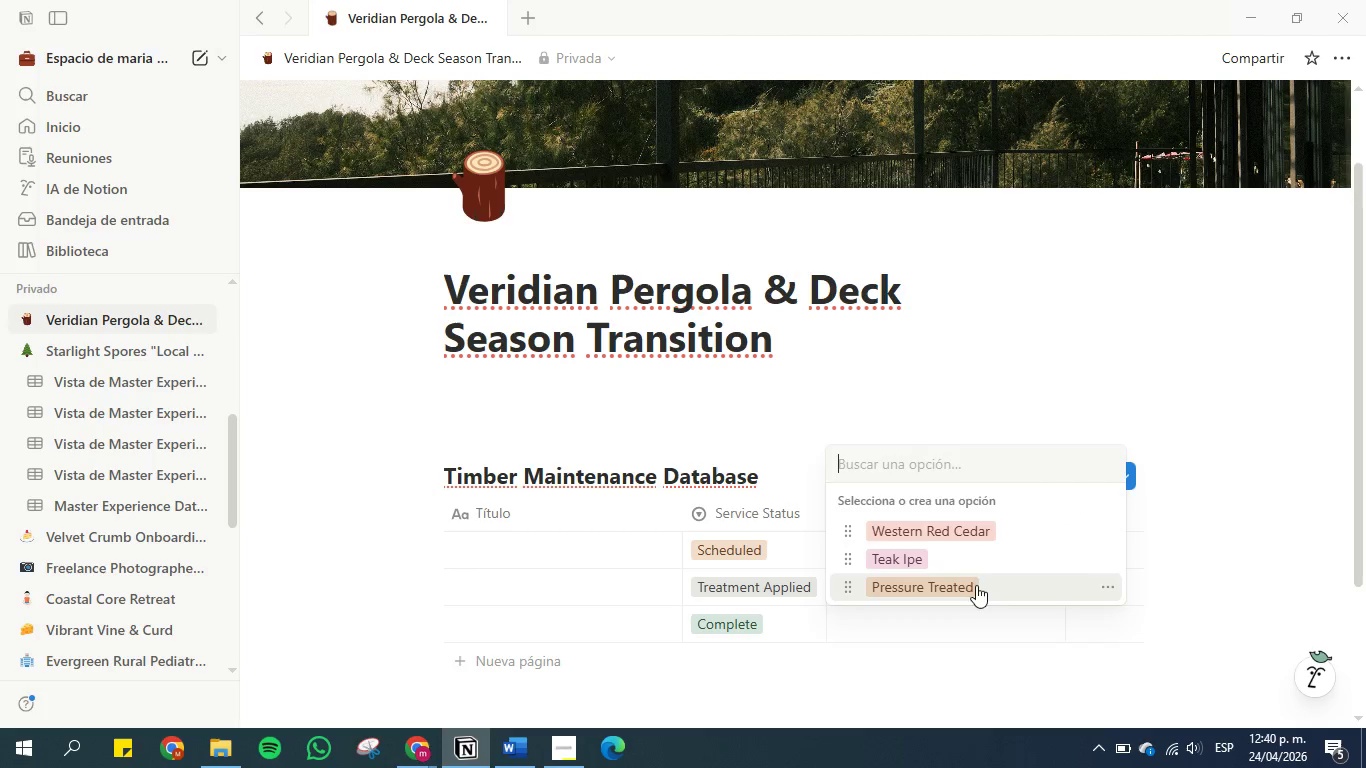 
left_click([1014, 581])
 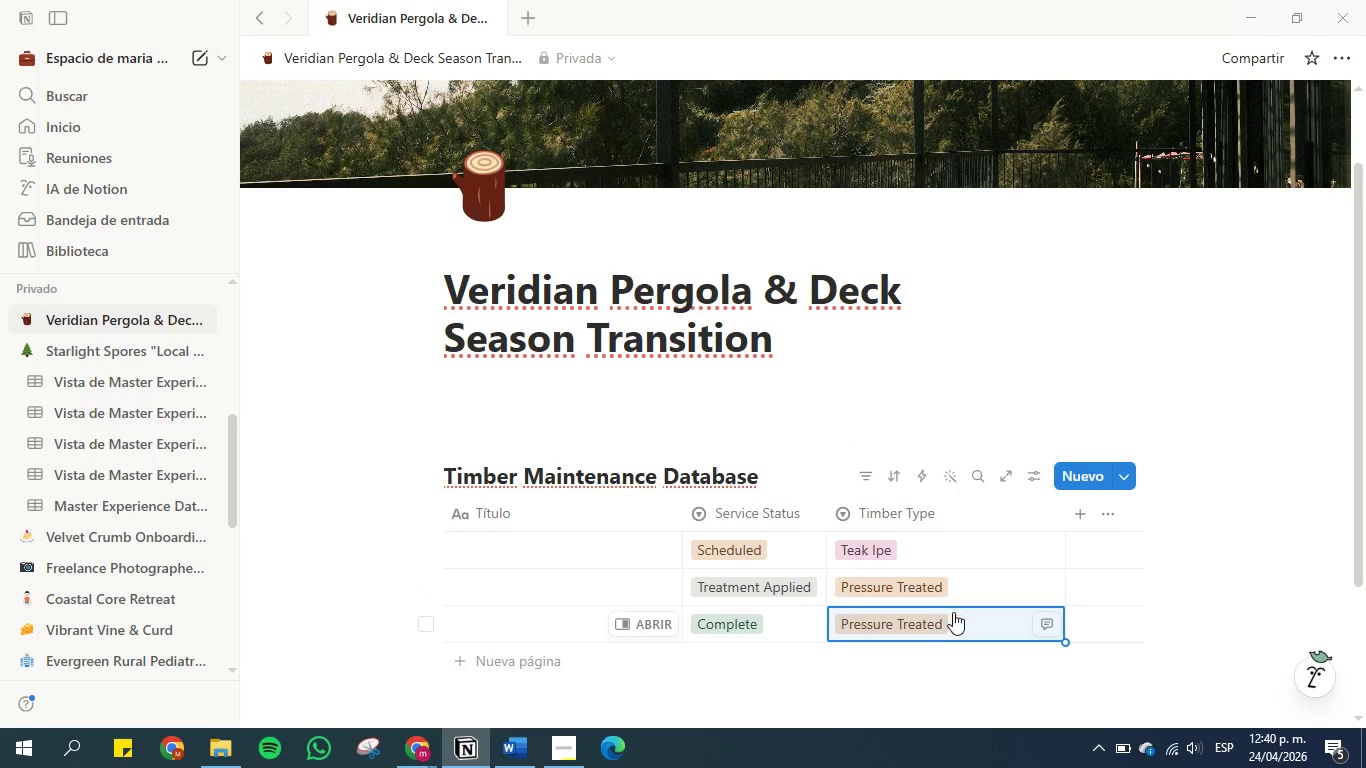 
left_click([918, 654])
 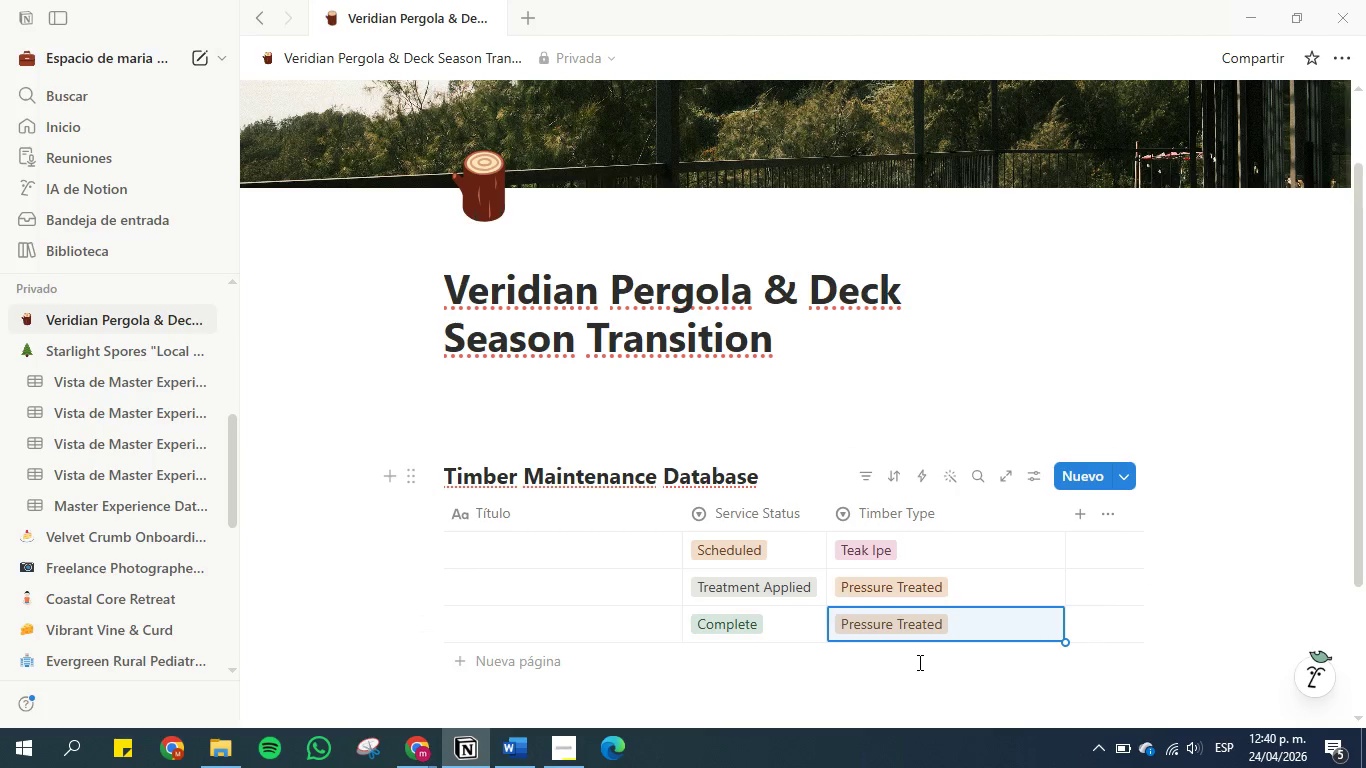 
left_click([918, 662])
 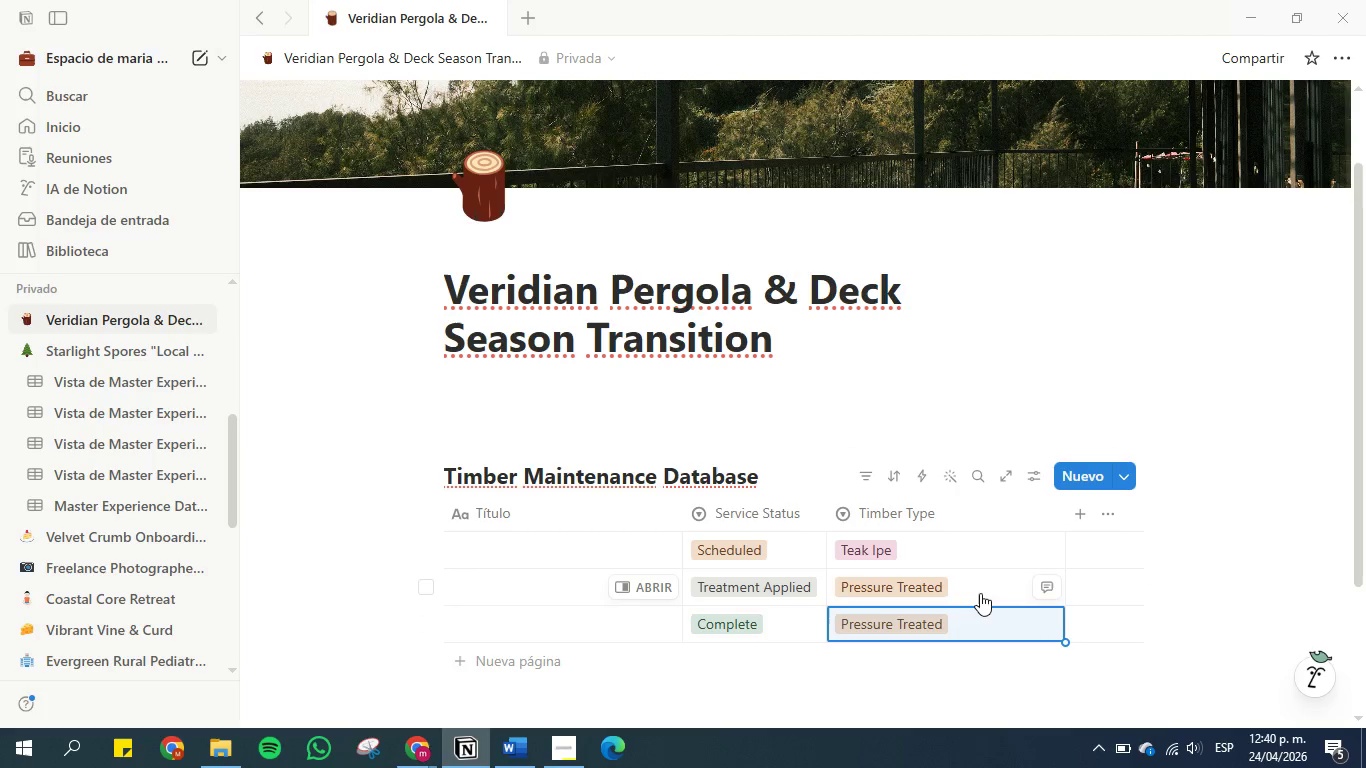 
left_click([975, 587])
 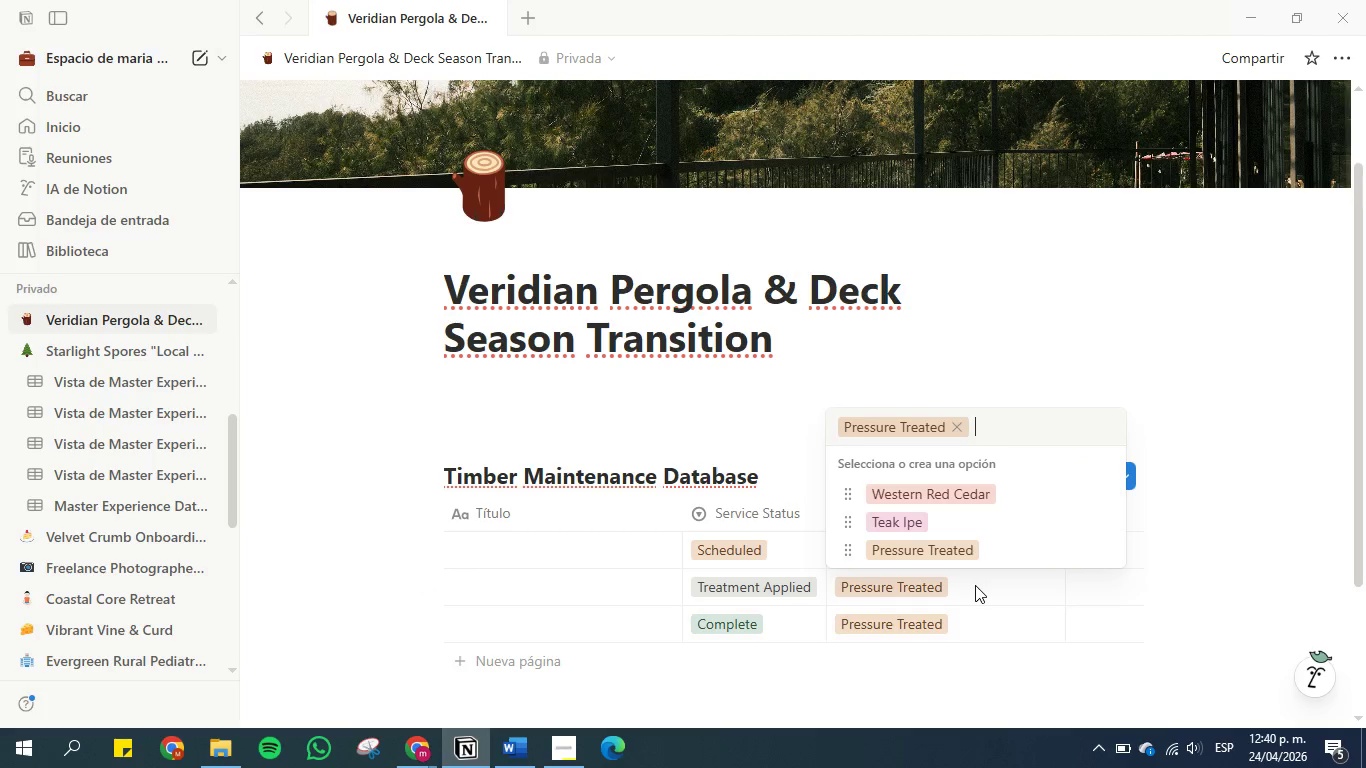 
key(Control+V)
 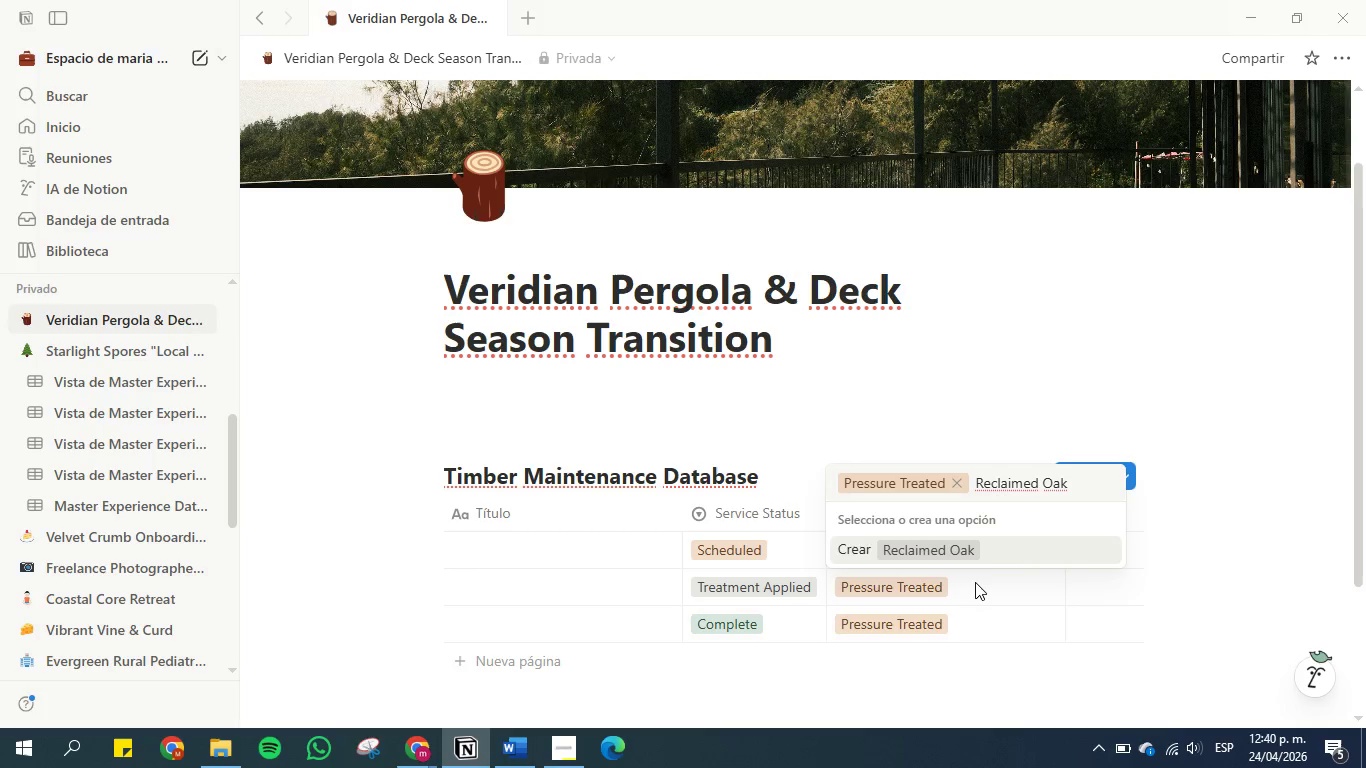 
key(Enter)
 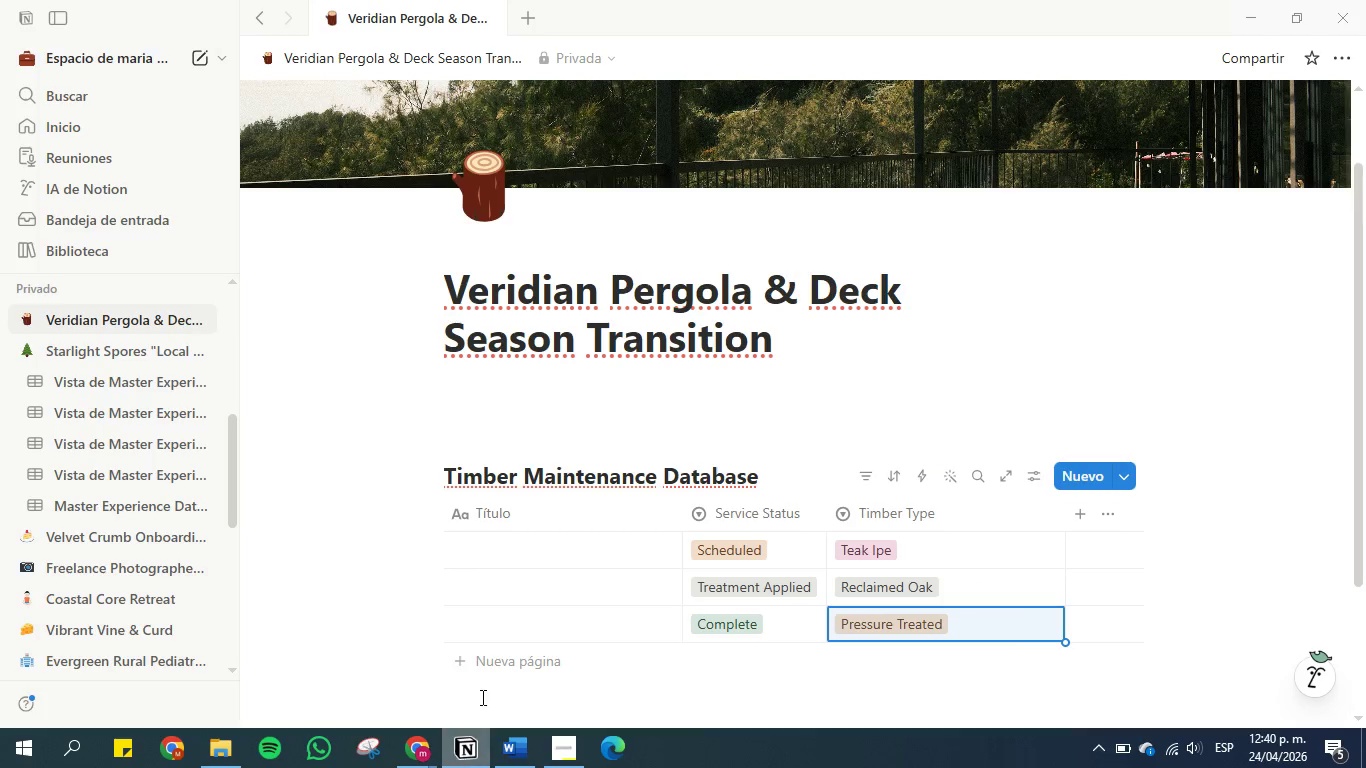 
left_click([422, 755])
 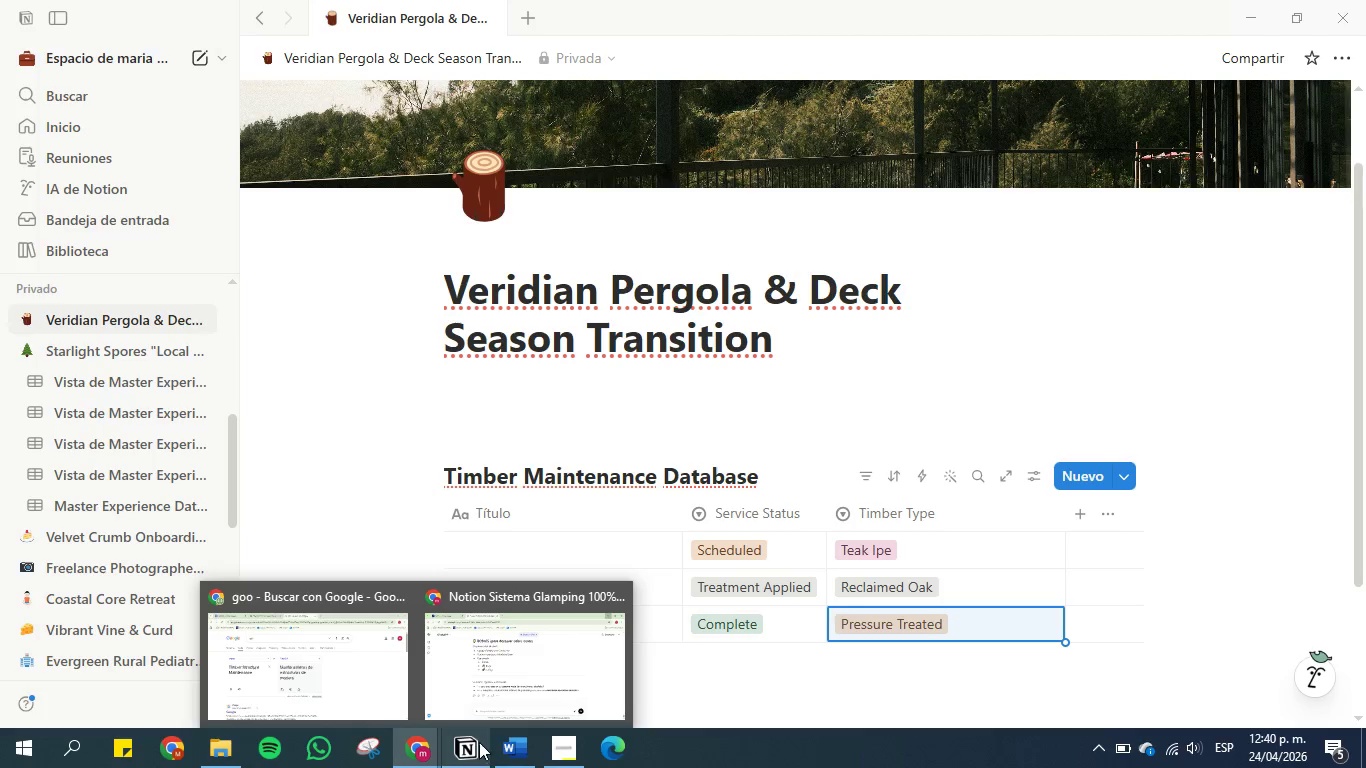 
left_click([509, 744])
 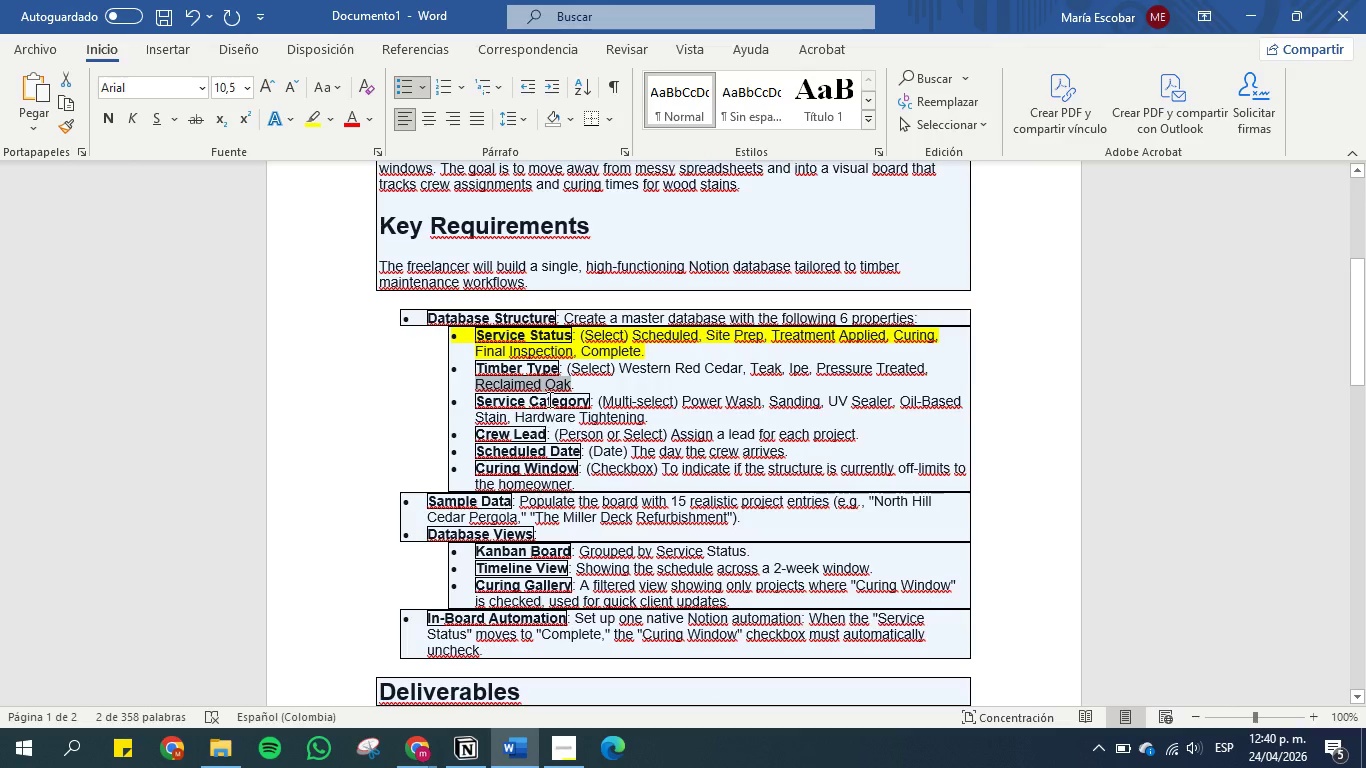 
left_click([549, 398])
 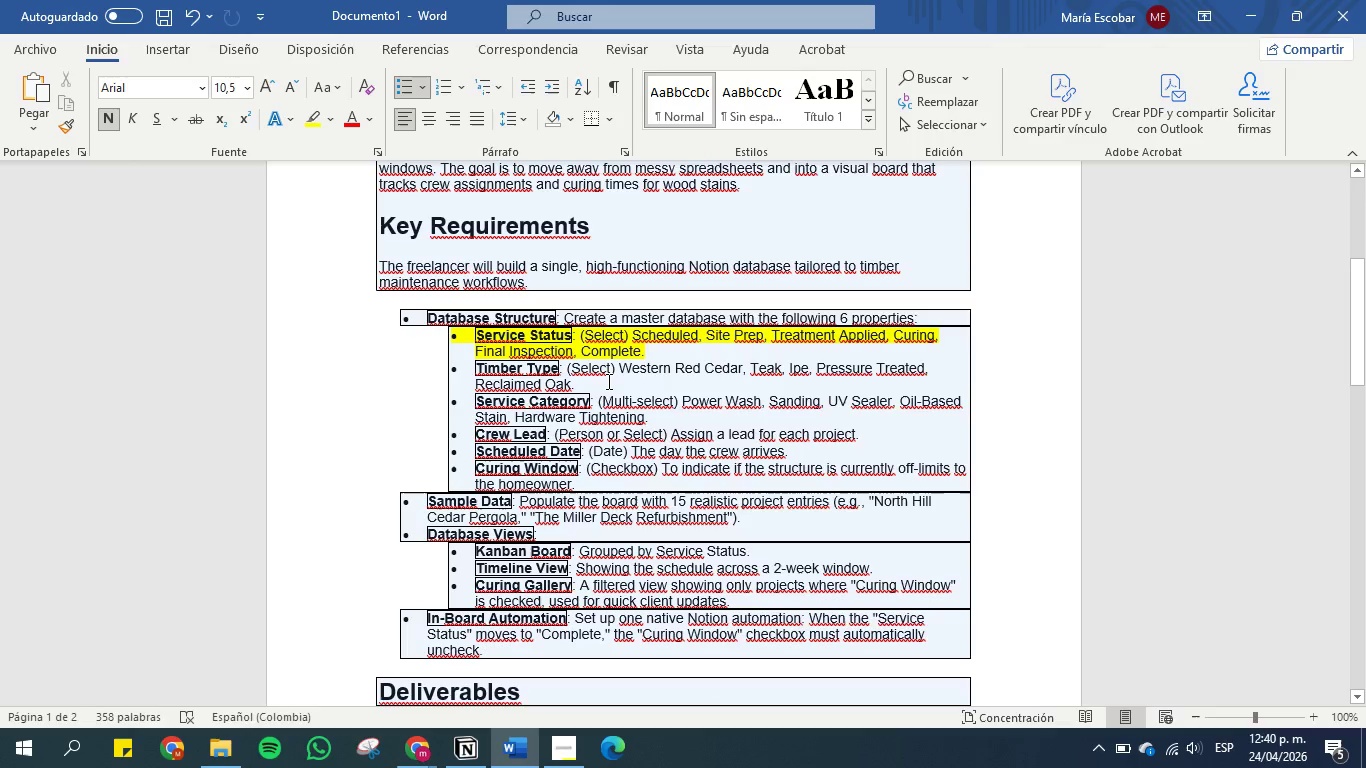 
left_click_drag(start_coordinate=[607, 381], to_coordinate=[488, 371])
 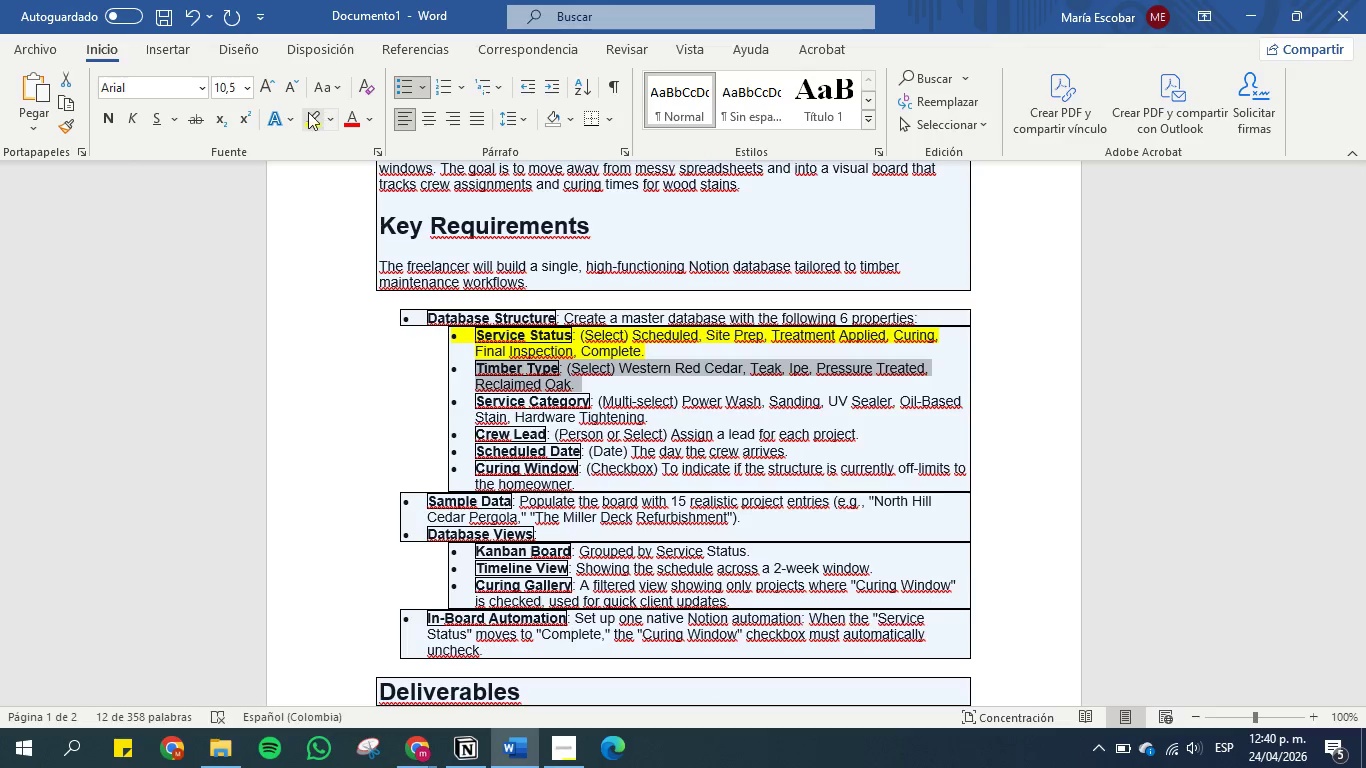 
left_click([308, 112])
 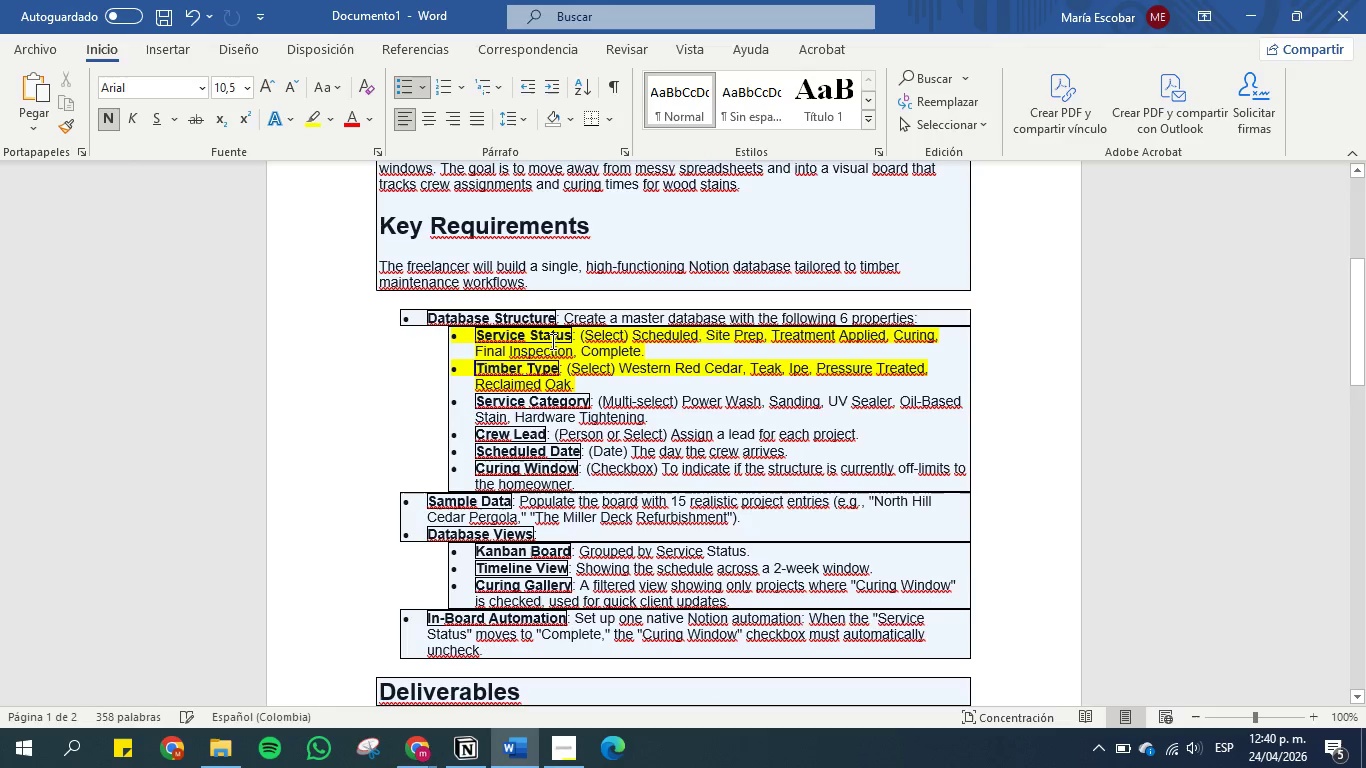 
left_click([551, 357])
 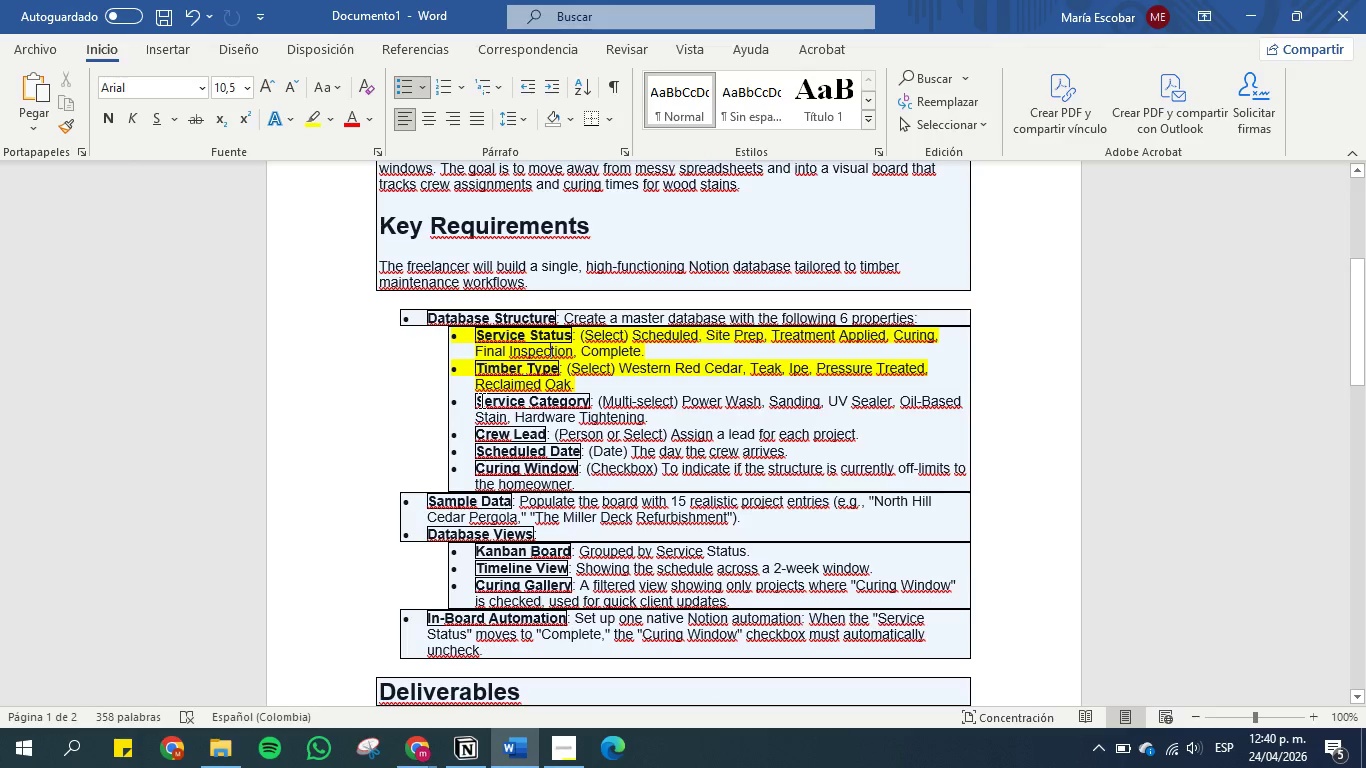 
left_click_drag(start_coordinate=[480, 400], to_coordinate=[510, 400])
 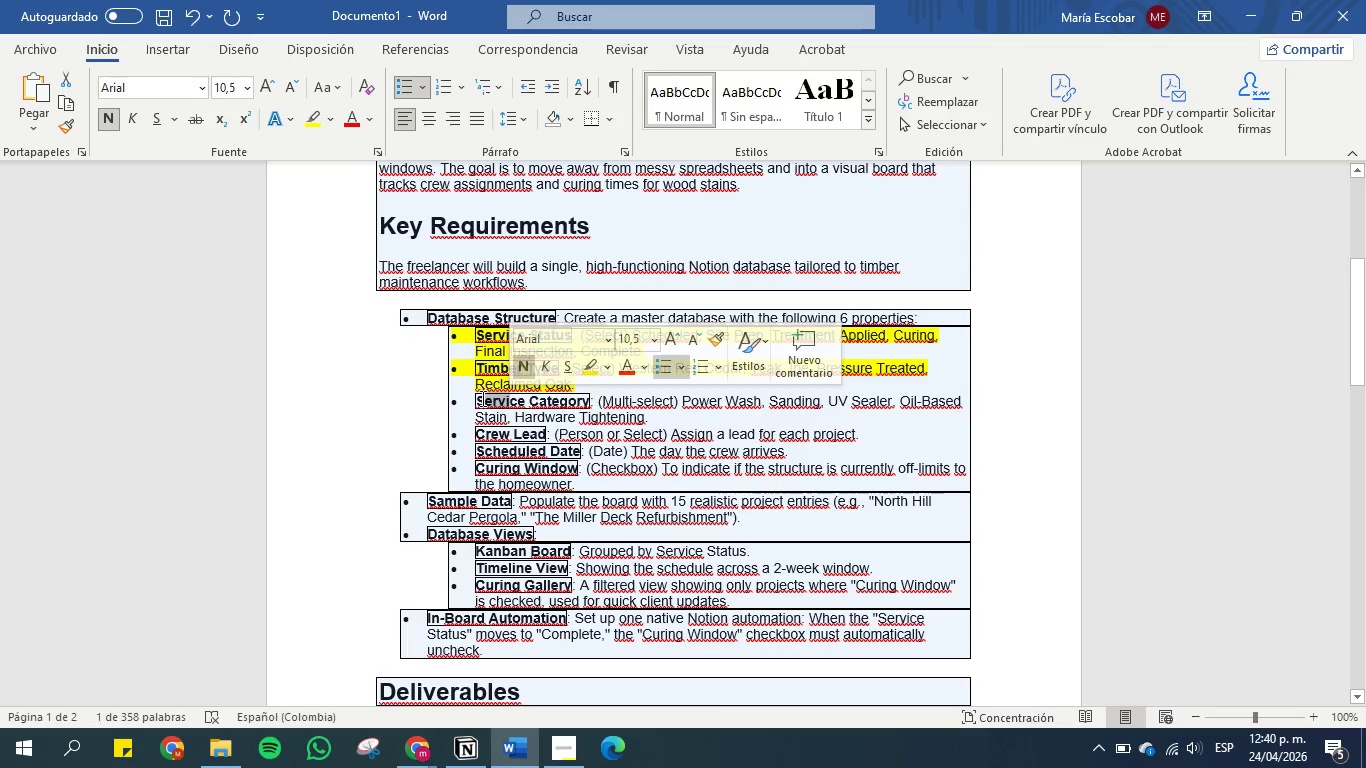 
left_click([481, 398])
 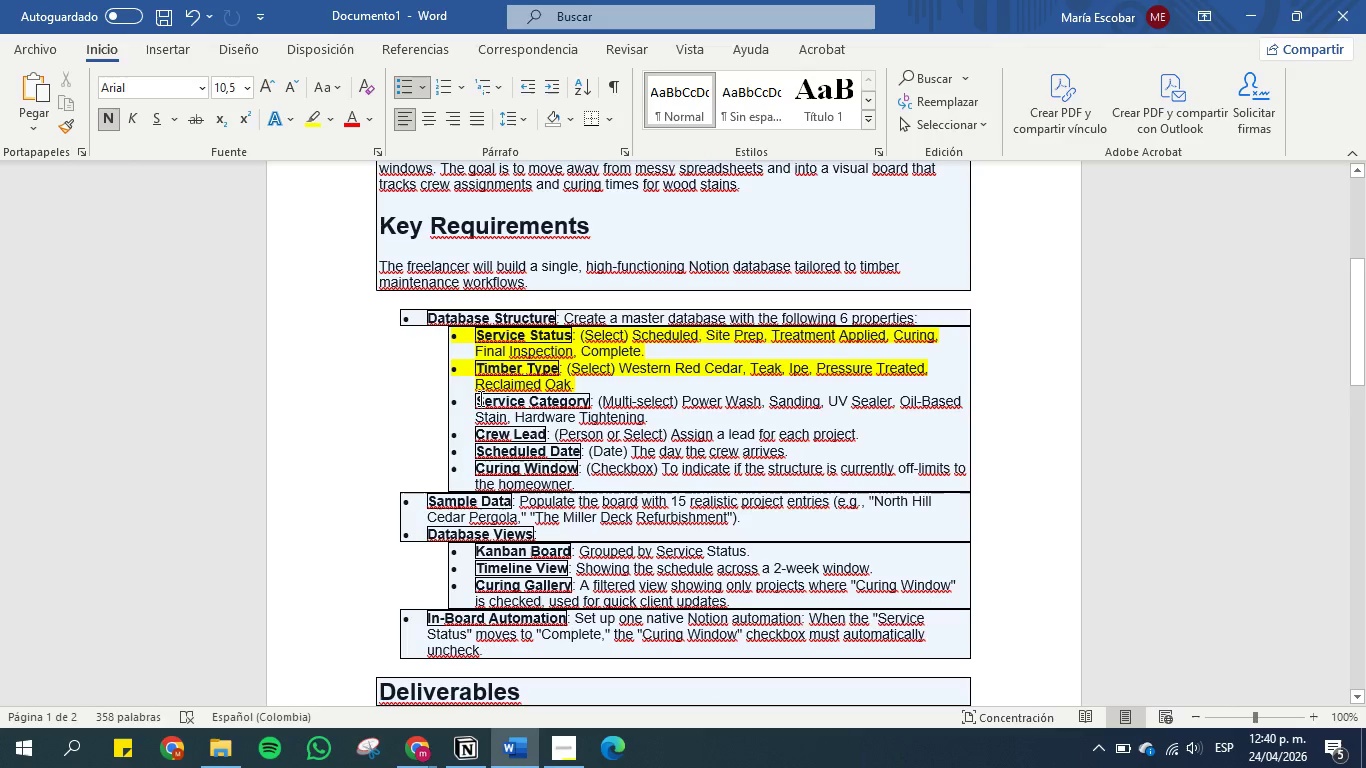 
left_click_drag(start_coordinate=[479, 398], to_coordinate=[560, 404])
 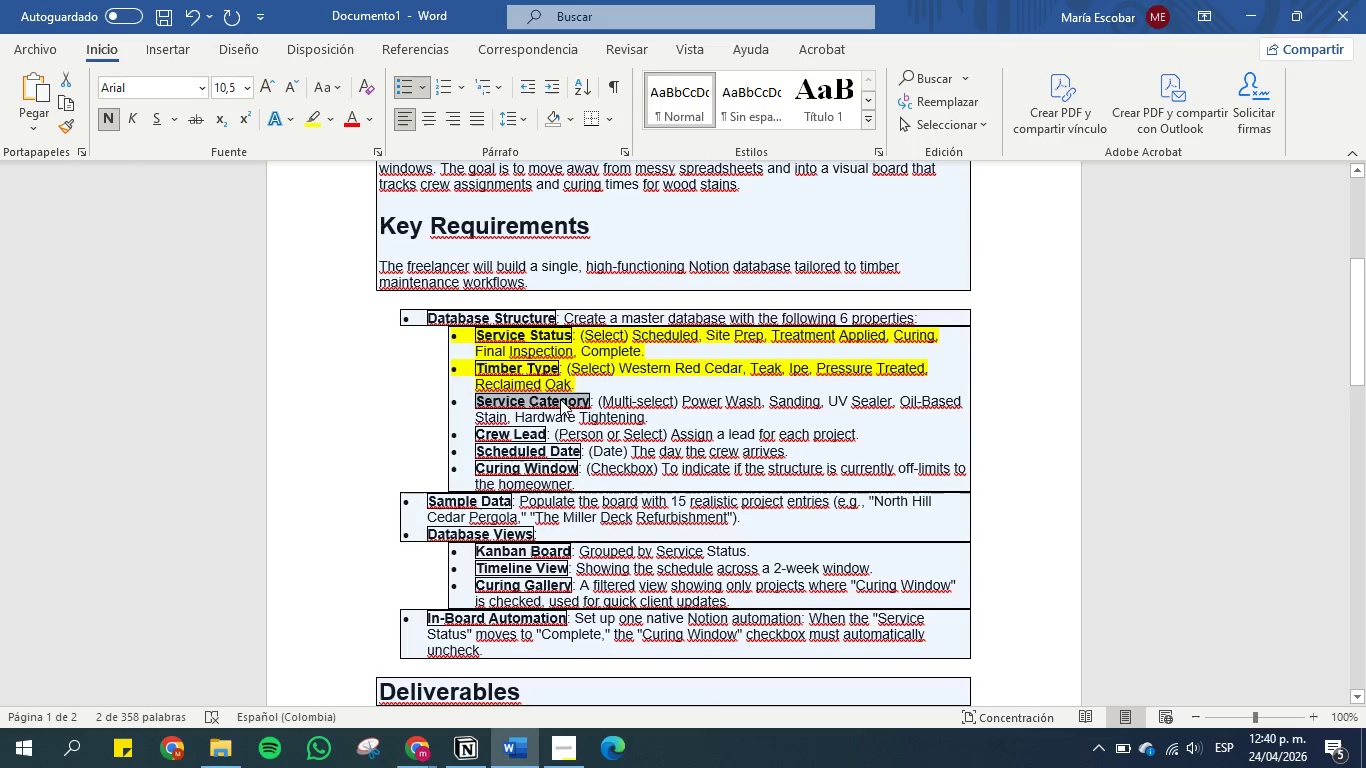 
key(Control+C)
 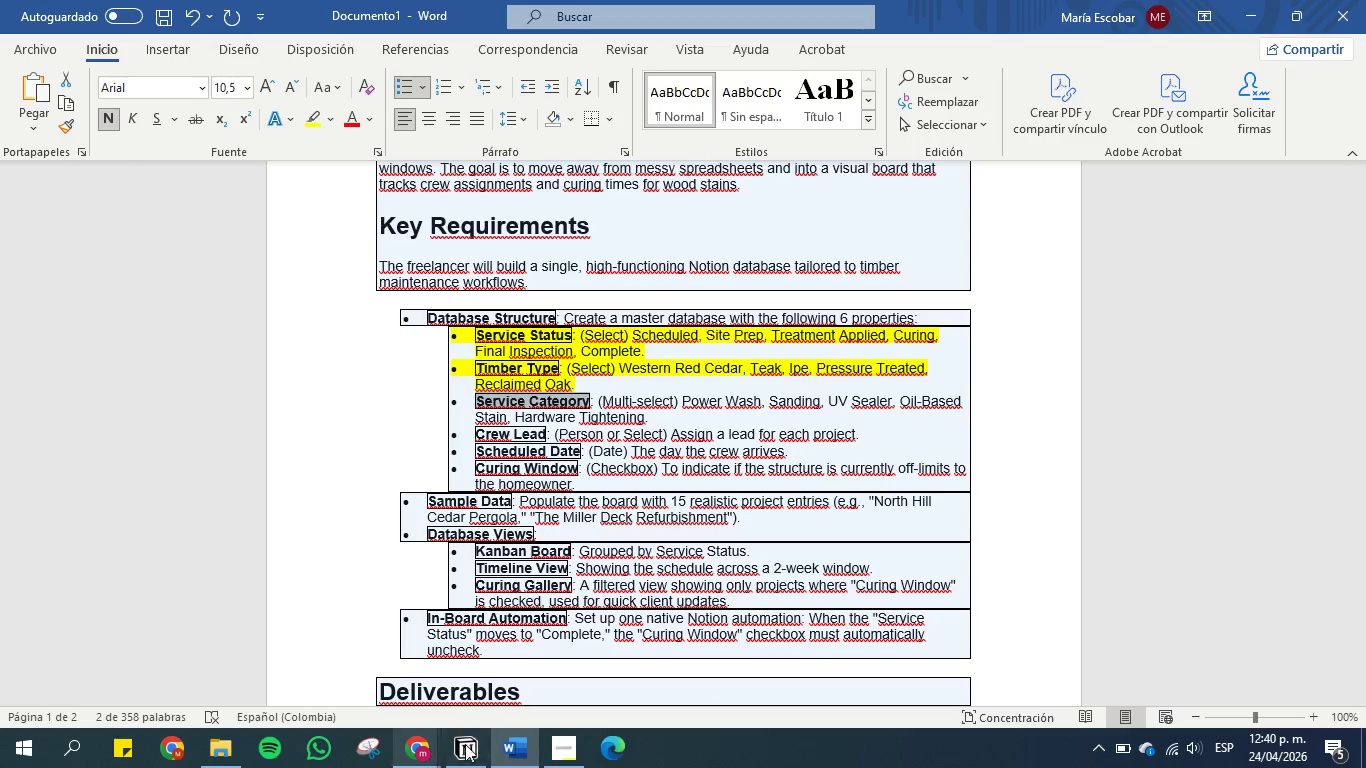 
left_click([469, 761])
 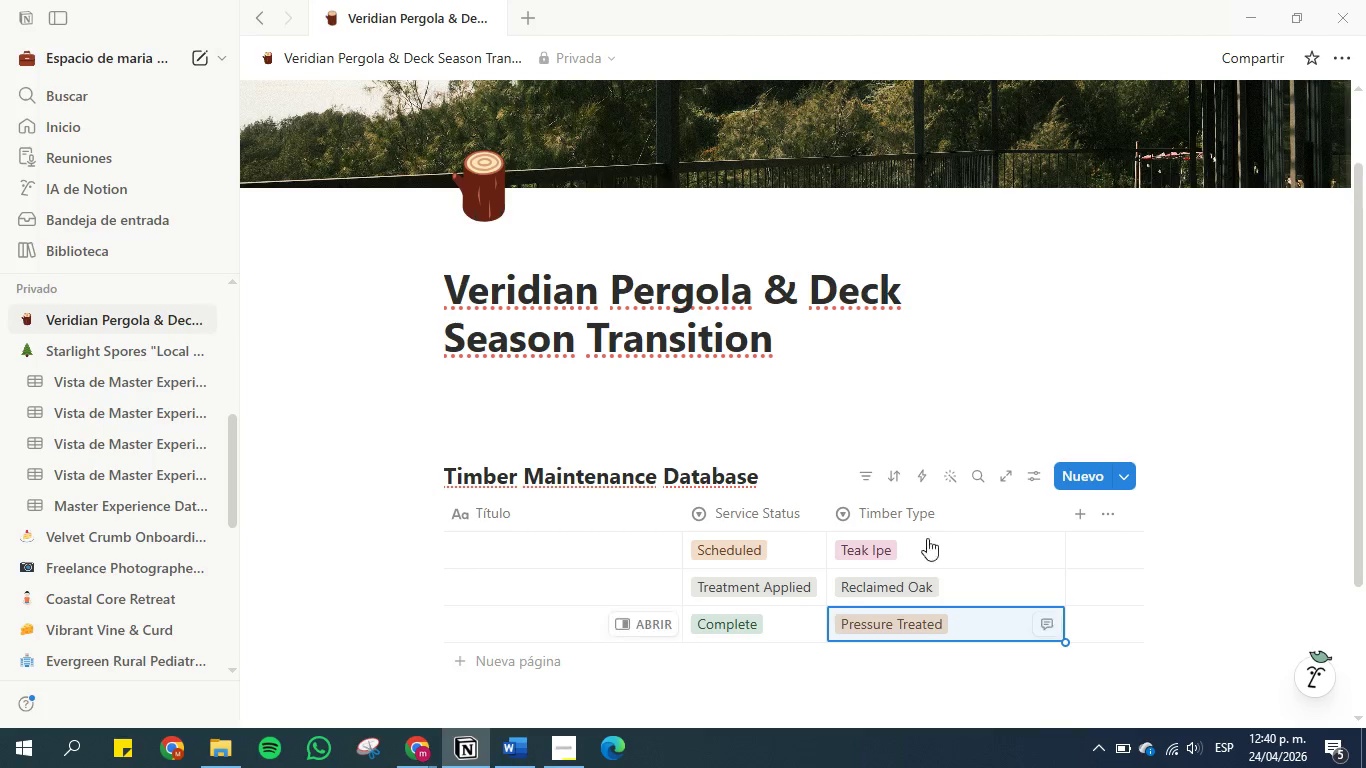 
scroll: coordinate [915, 520], scroll_direction: down, amount: 2.0
 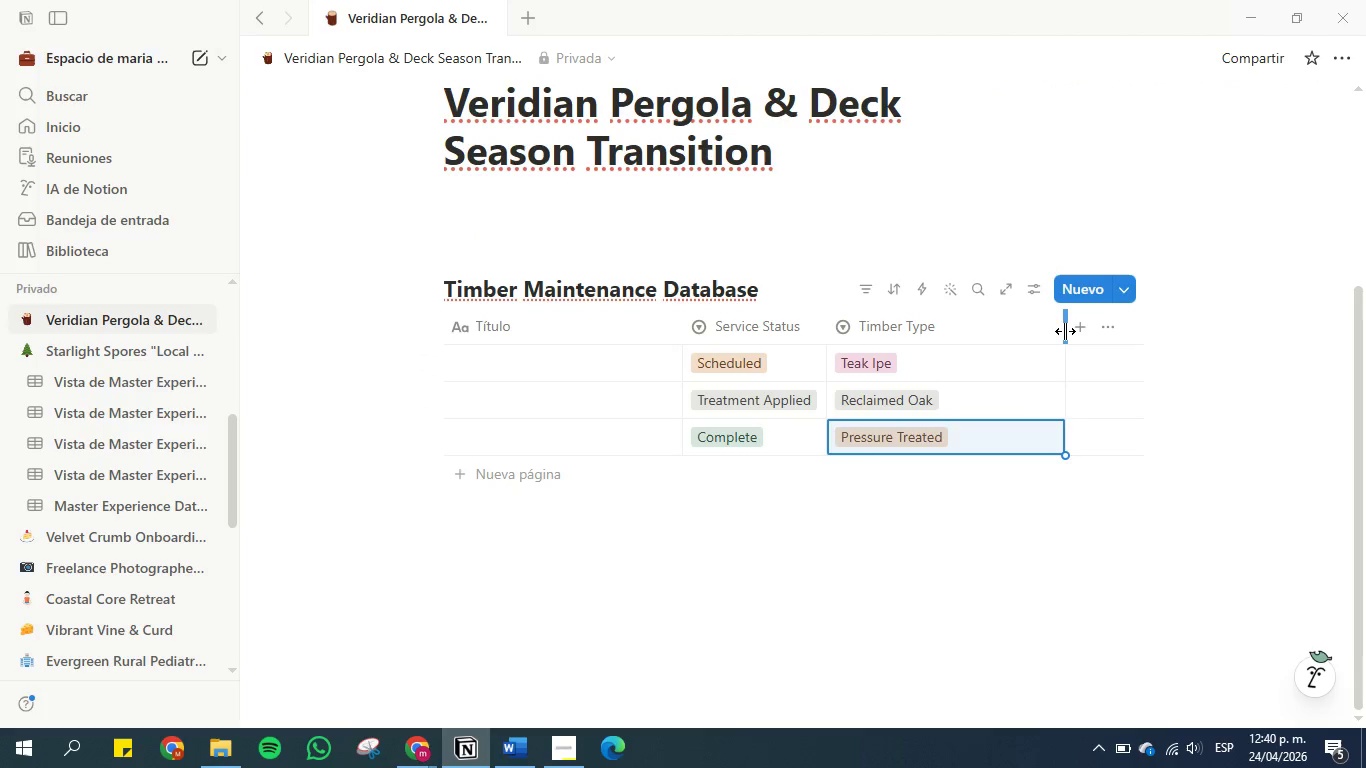 
left_click_drag(start_coordinate=[1065, 331], to_coordinate=[956, 346])
 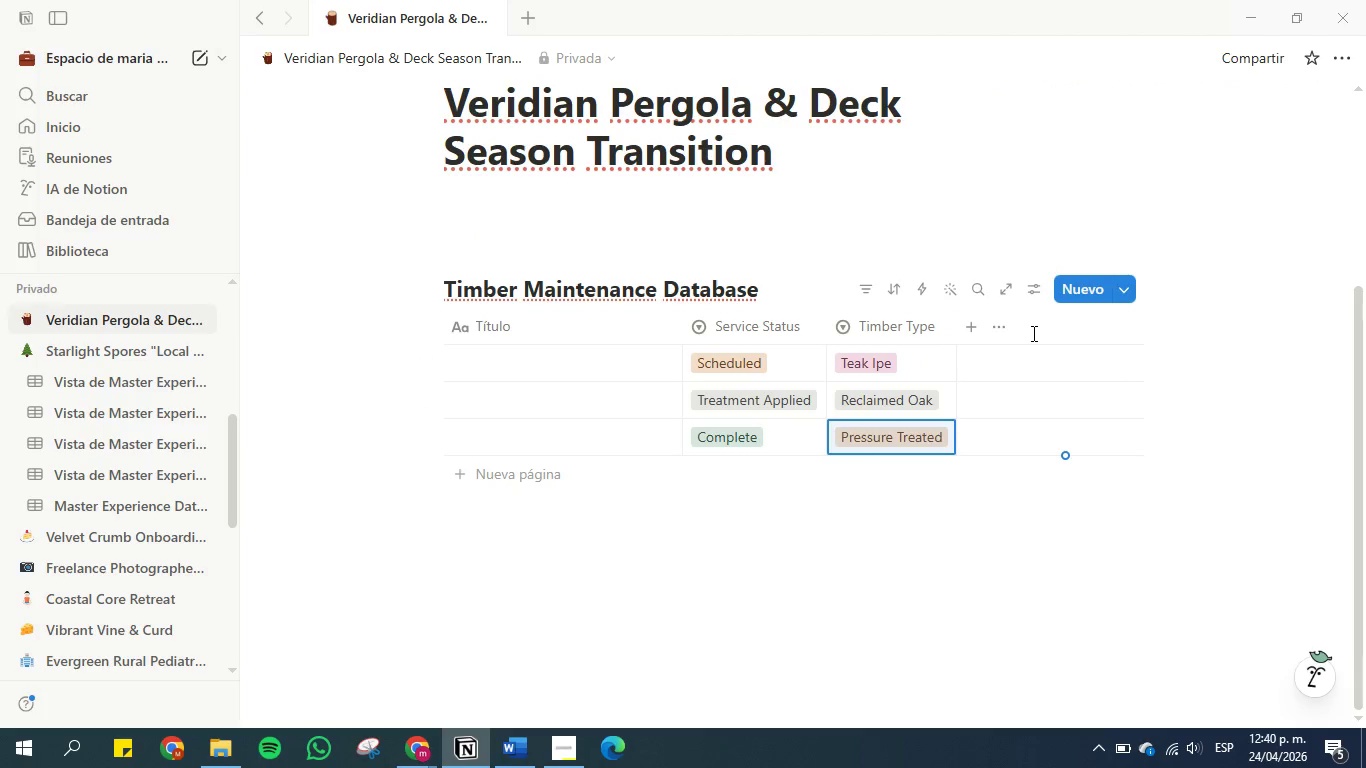 
left_click([1032, 333])
 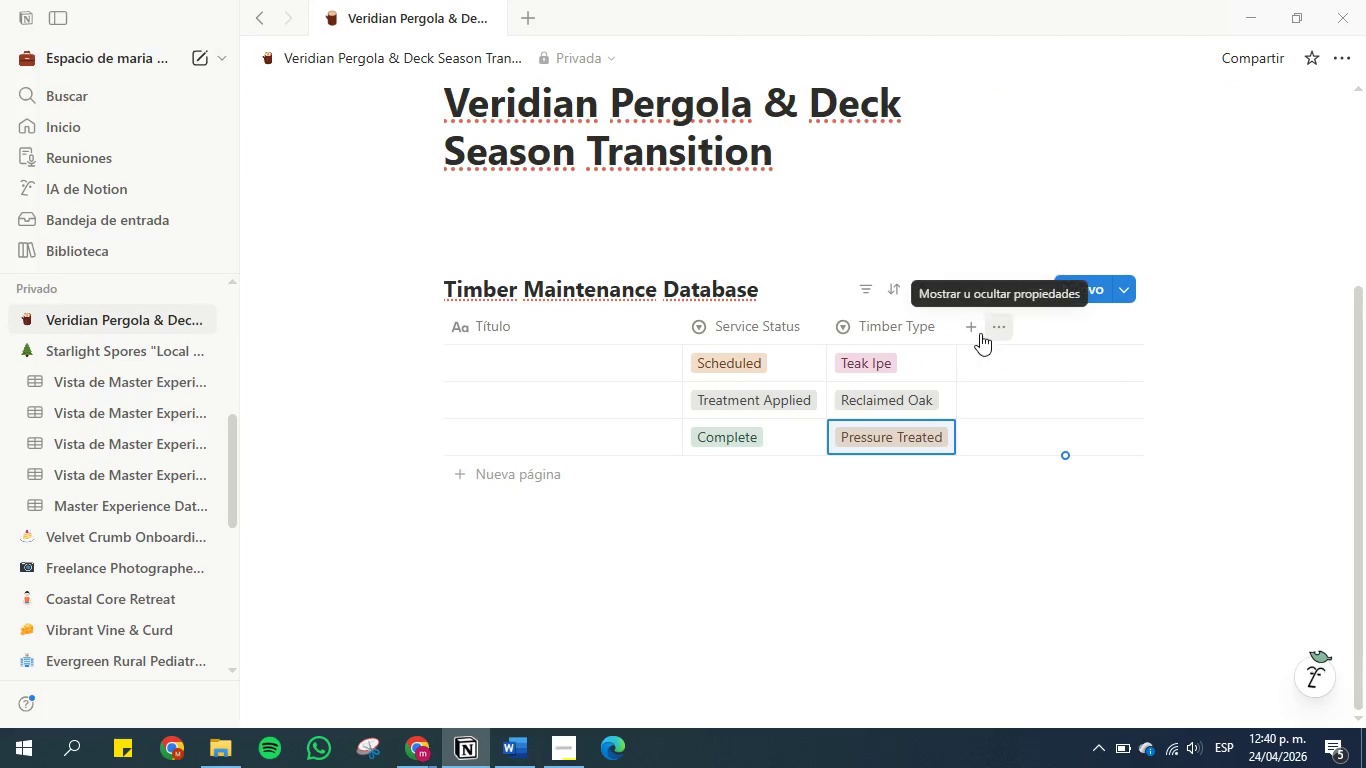 
left_click([976, 332])
 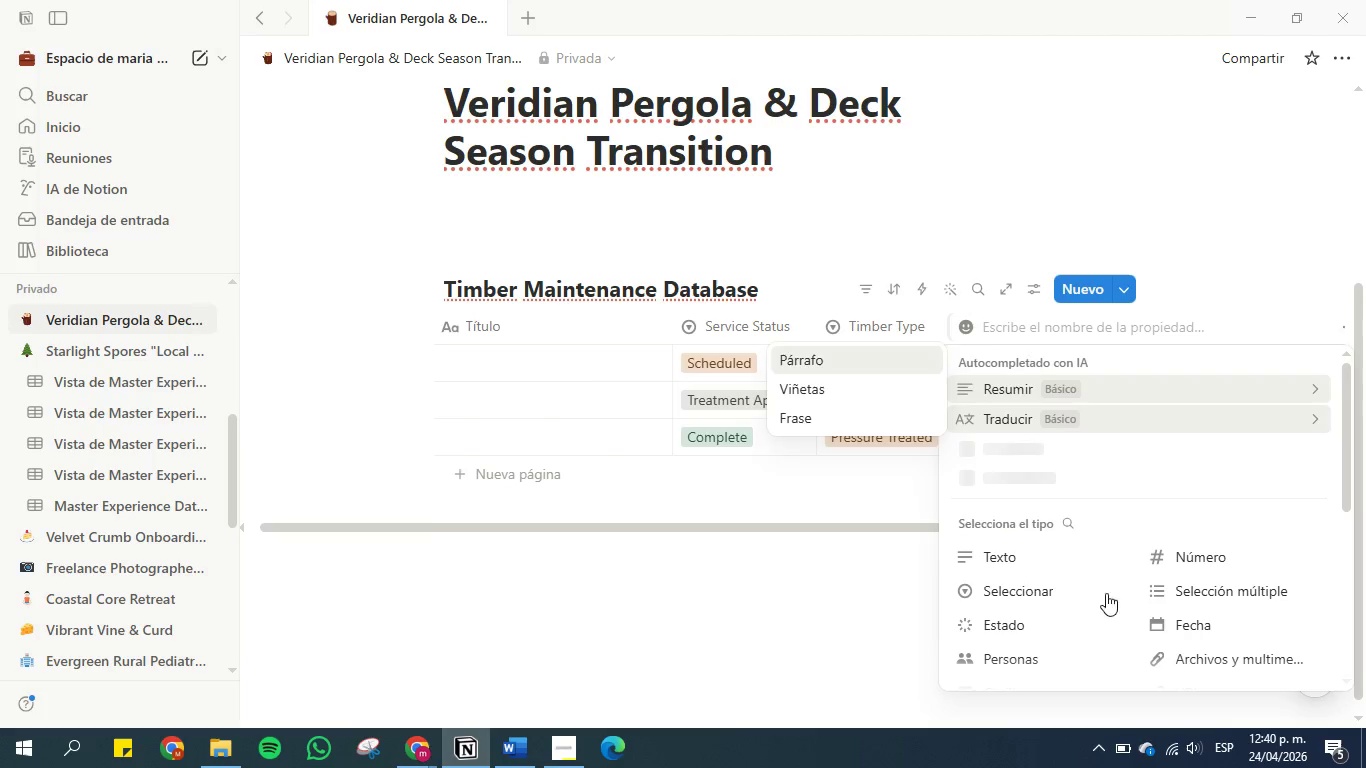 
left_click([1220, 586])
 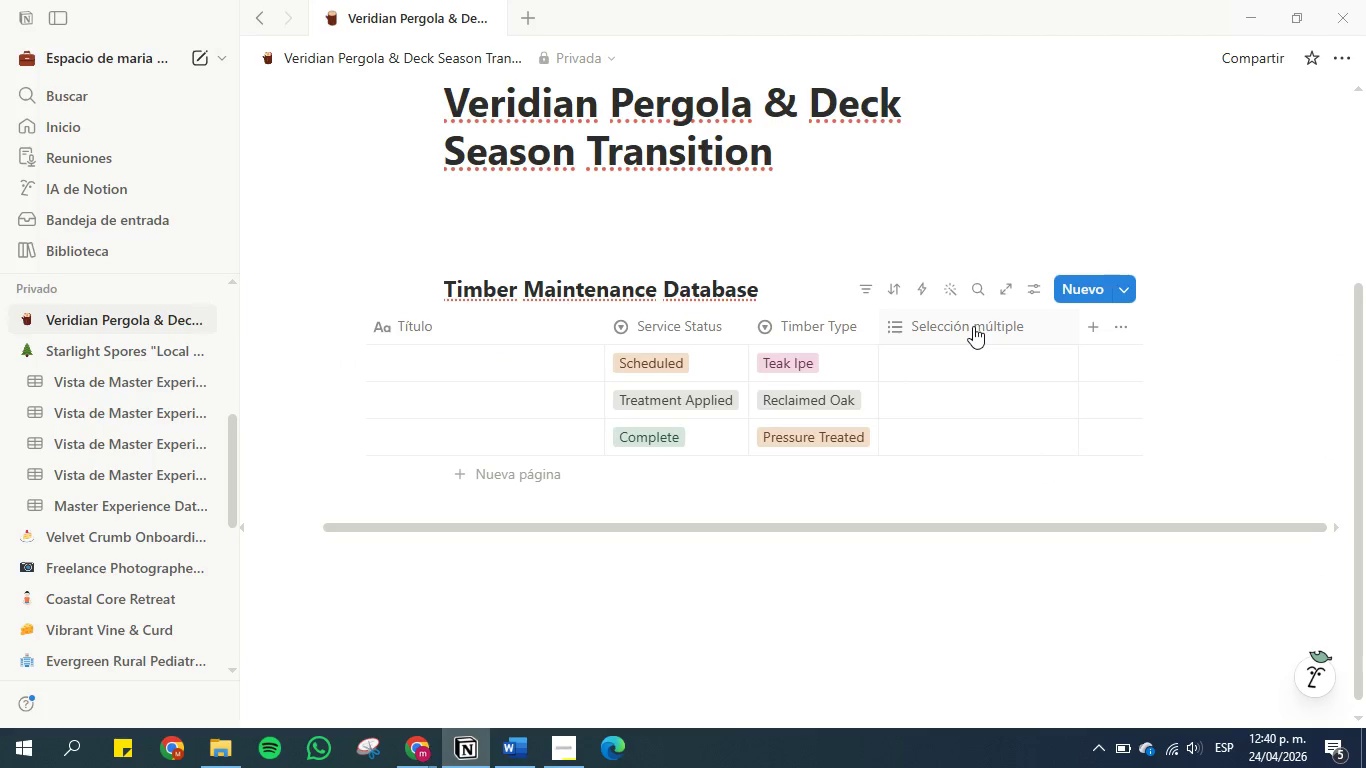 
left_click([973, 326])
 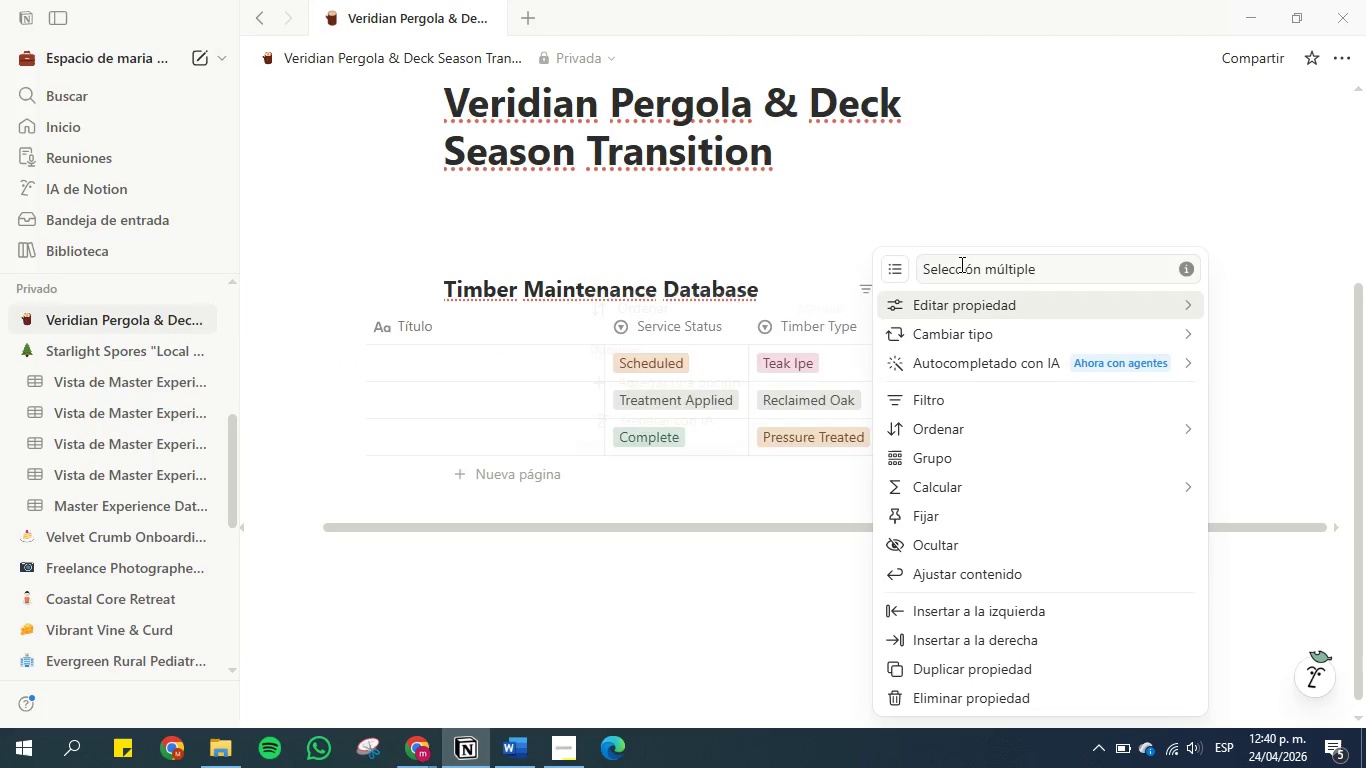 
double_click([960, 263])
 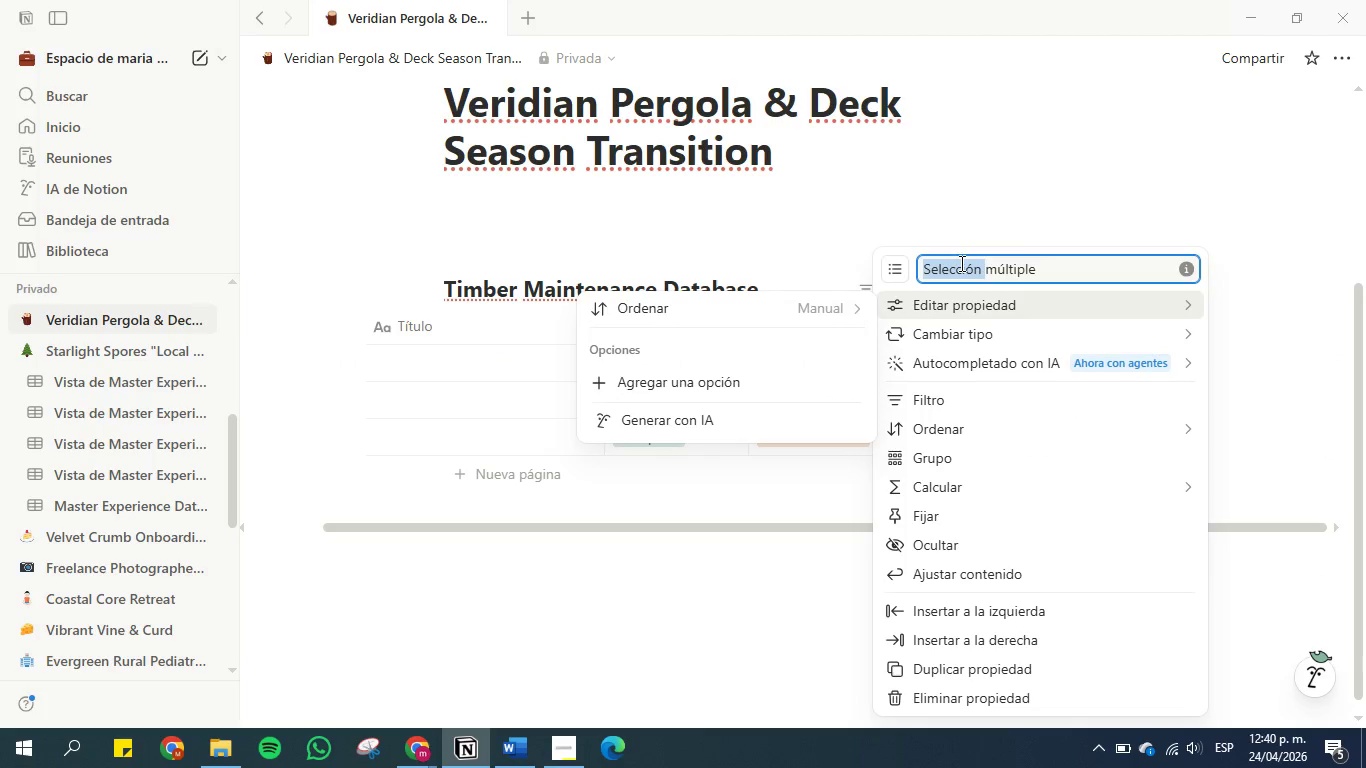 
triple_click([960, 263])
 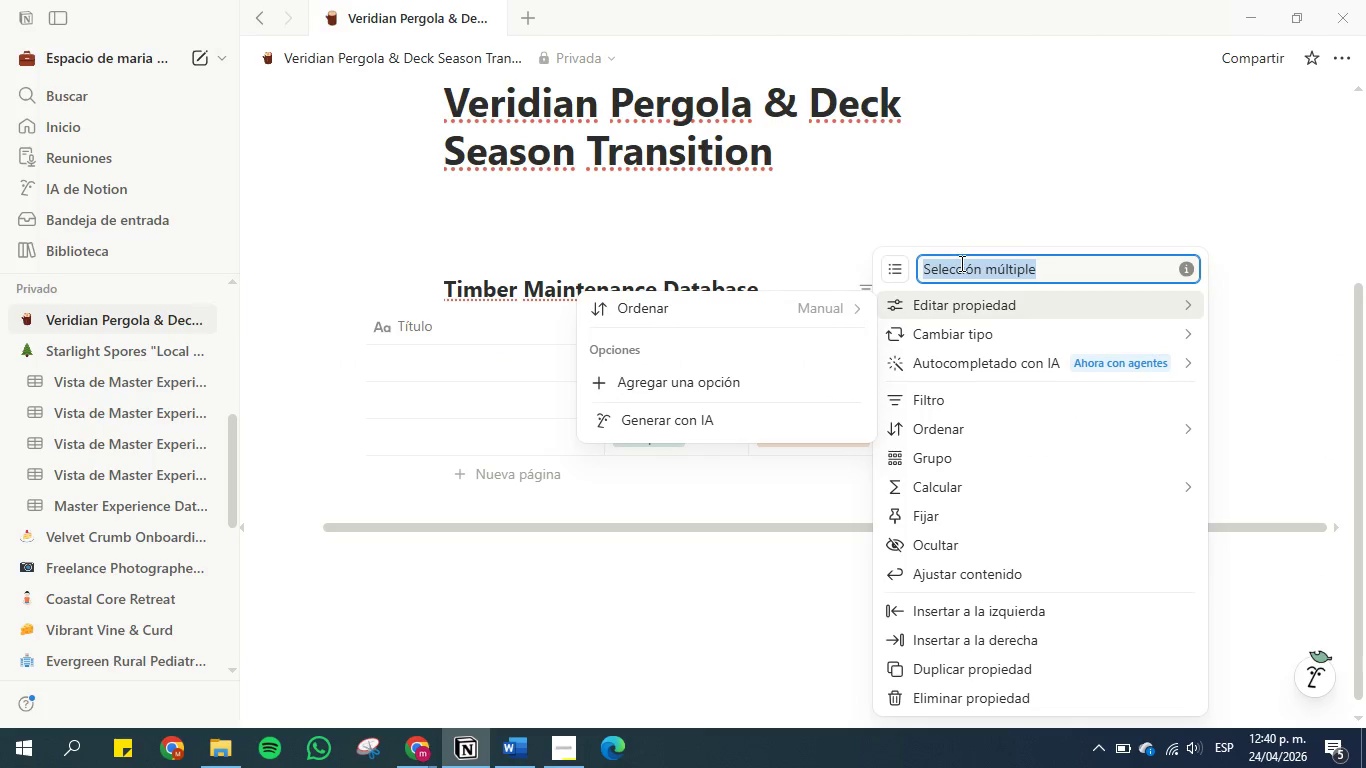 
key(Control+V)
 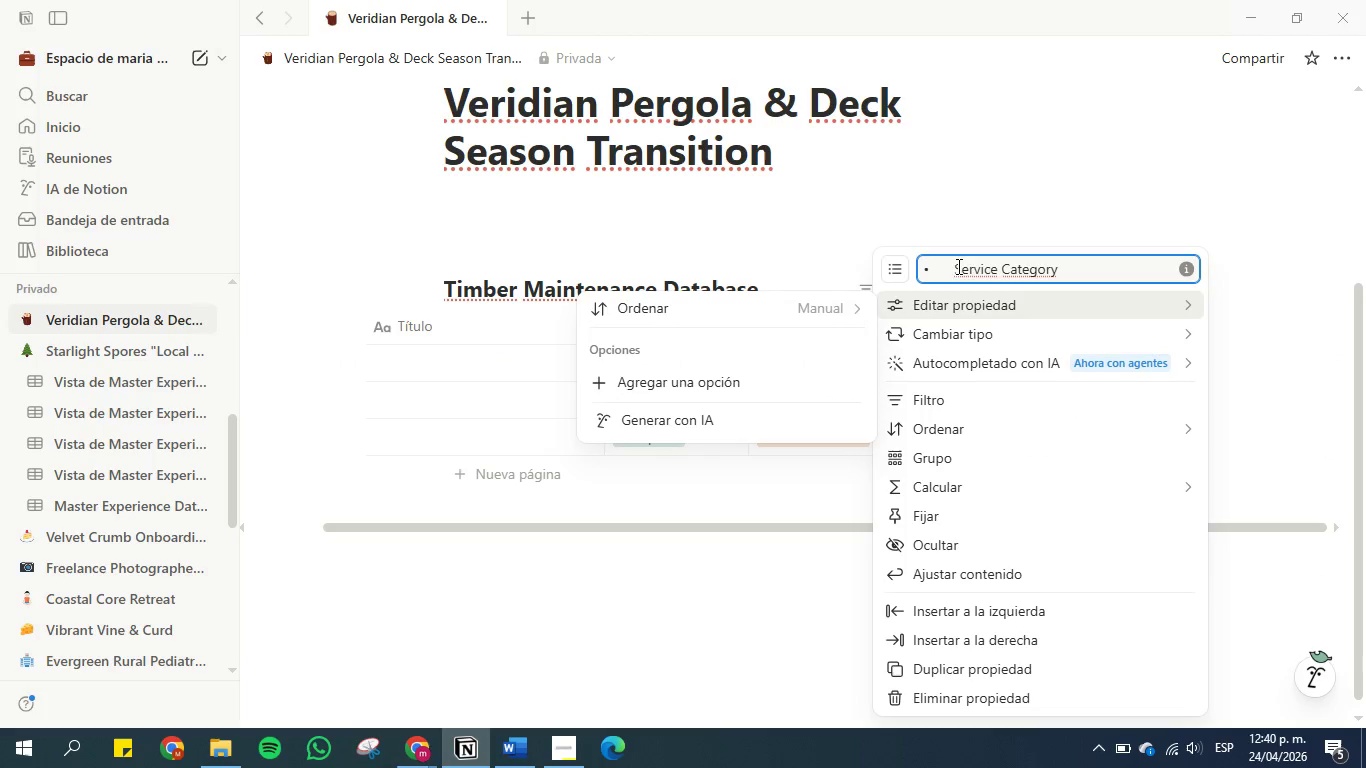 
left_click_drag(start_coordinate=[955, 264], to_coordinate=[872, 272])
 